 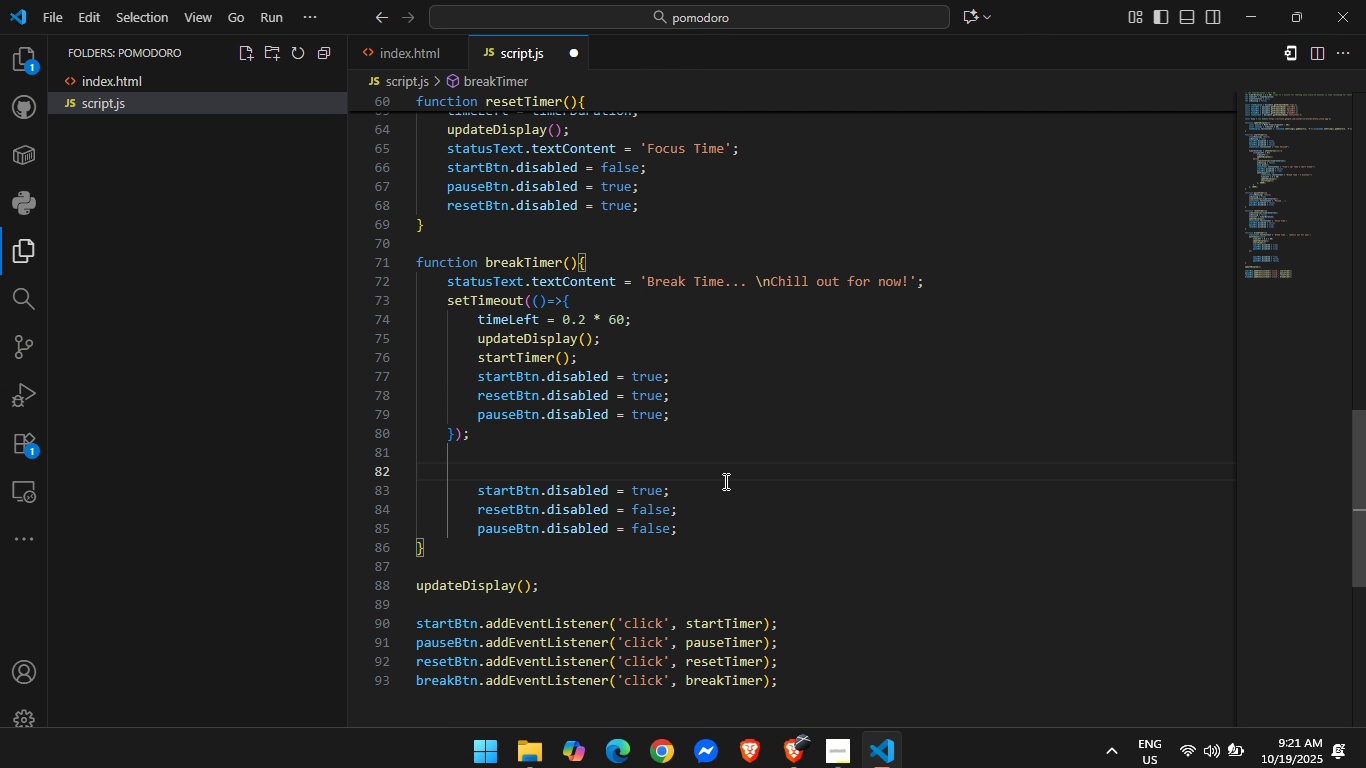 
type(setTime)
key(Tab)
type((()
 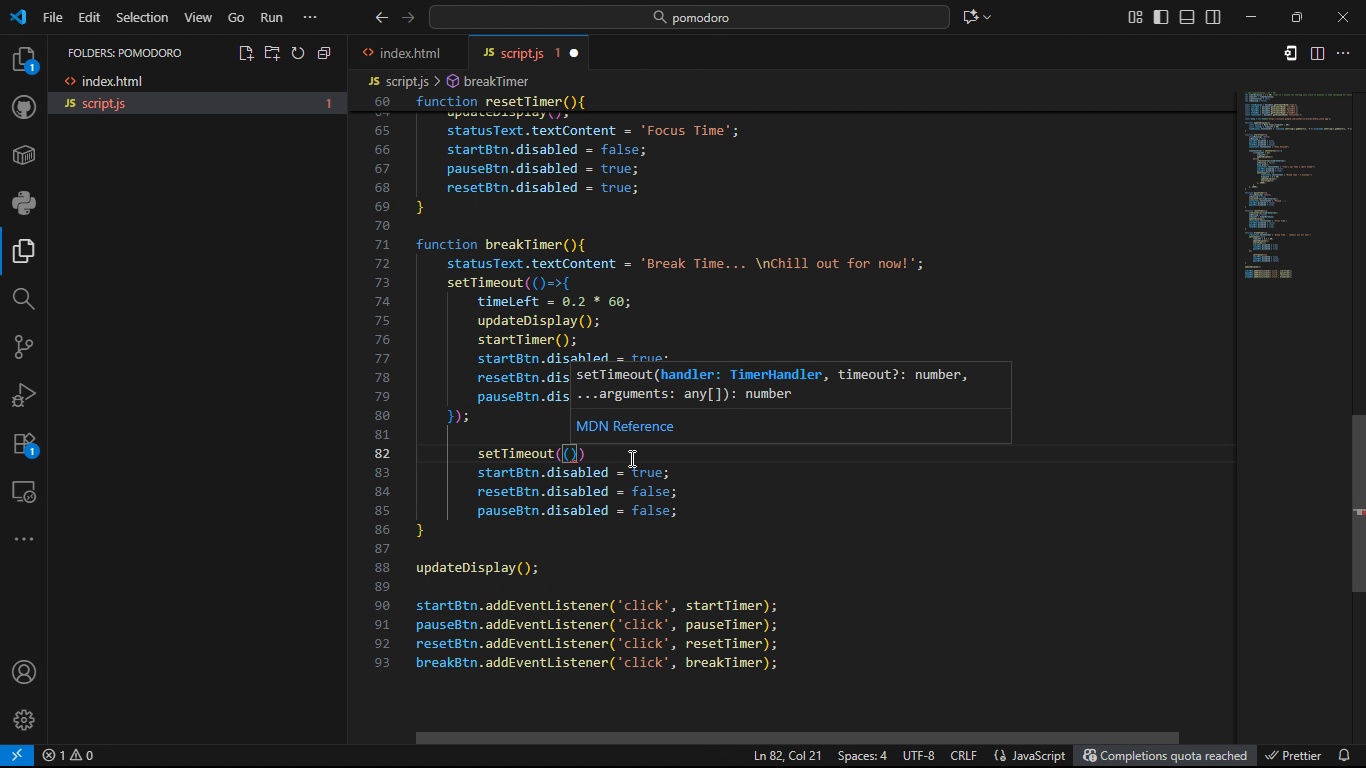 
key(ArrowRight)
 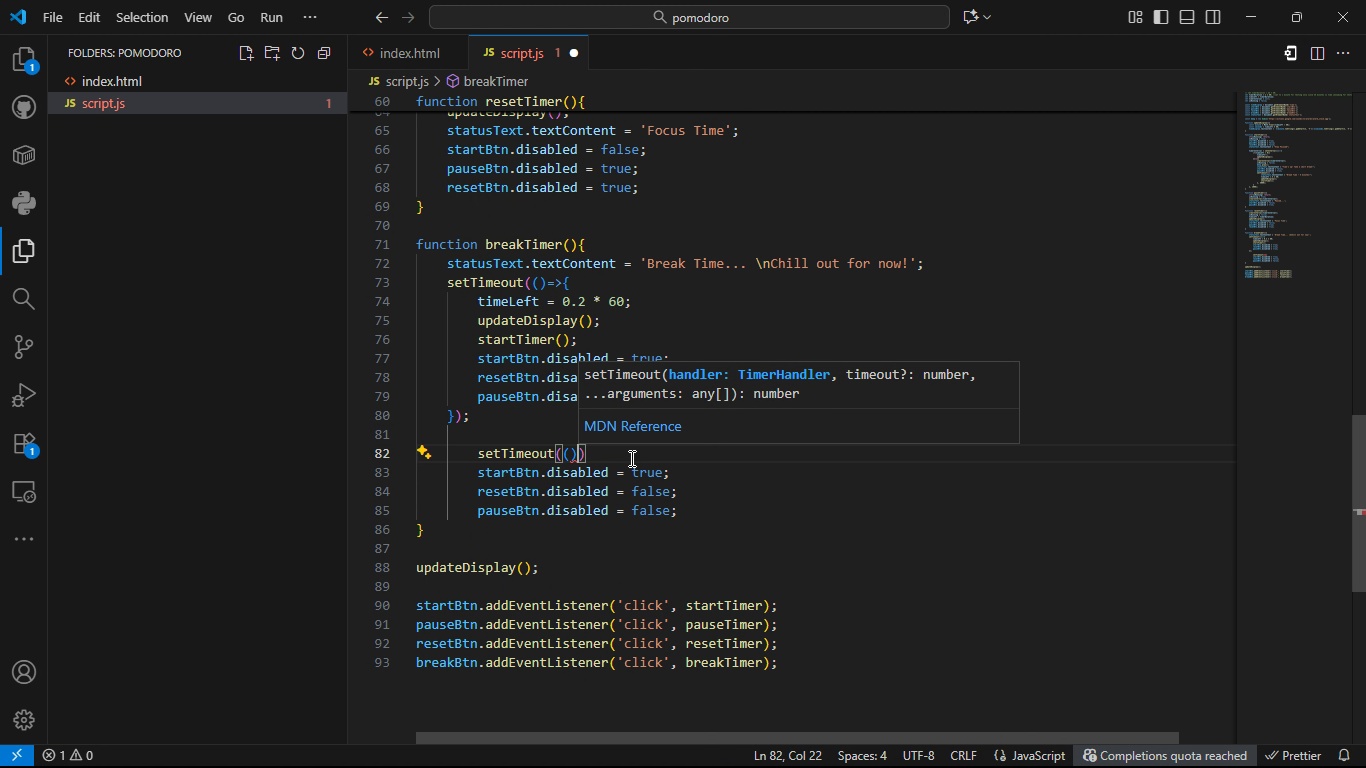 
hold_key(key=ShiftLeft, duration=0.6)
 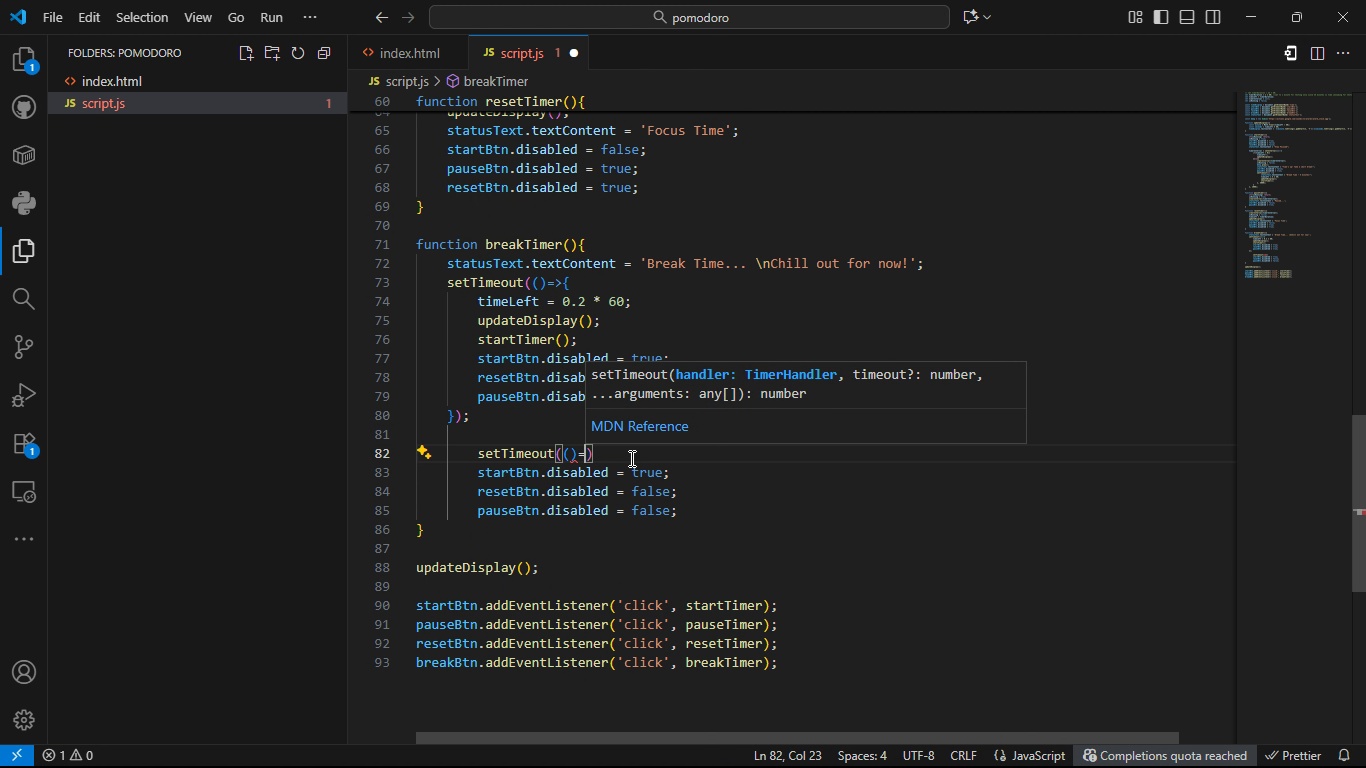 
key(Equal)
 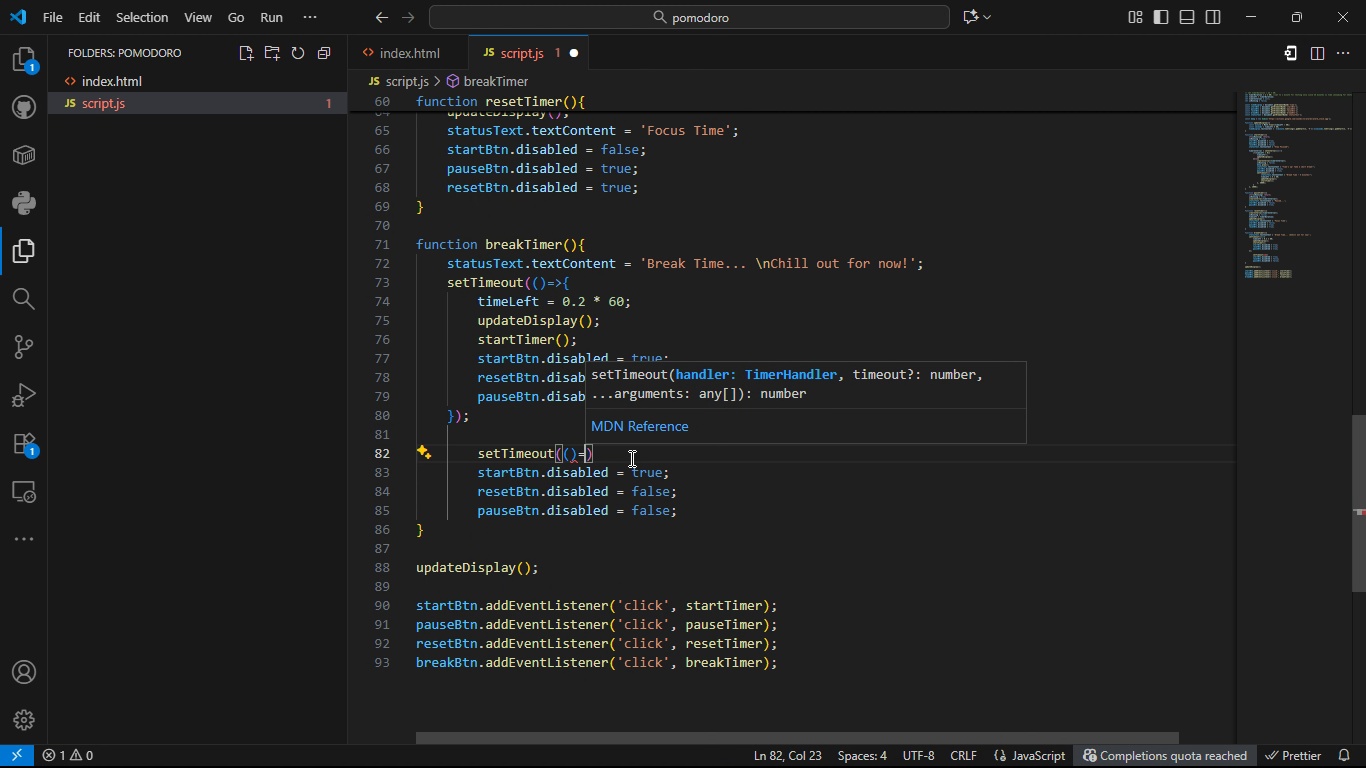 
key(Shift+ShiftLeft)
 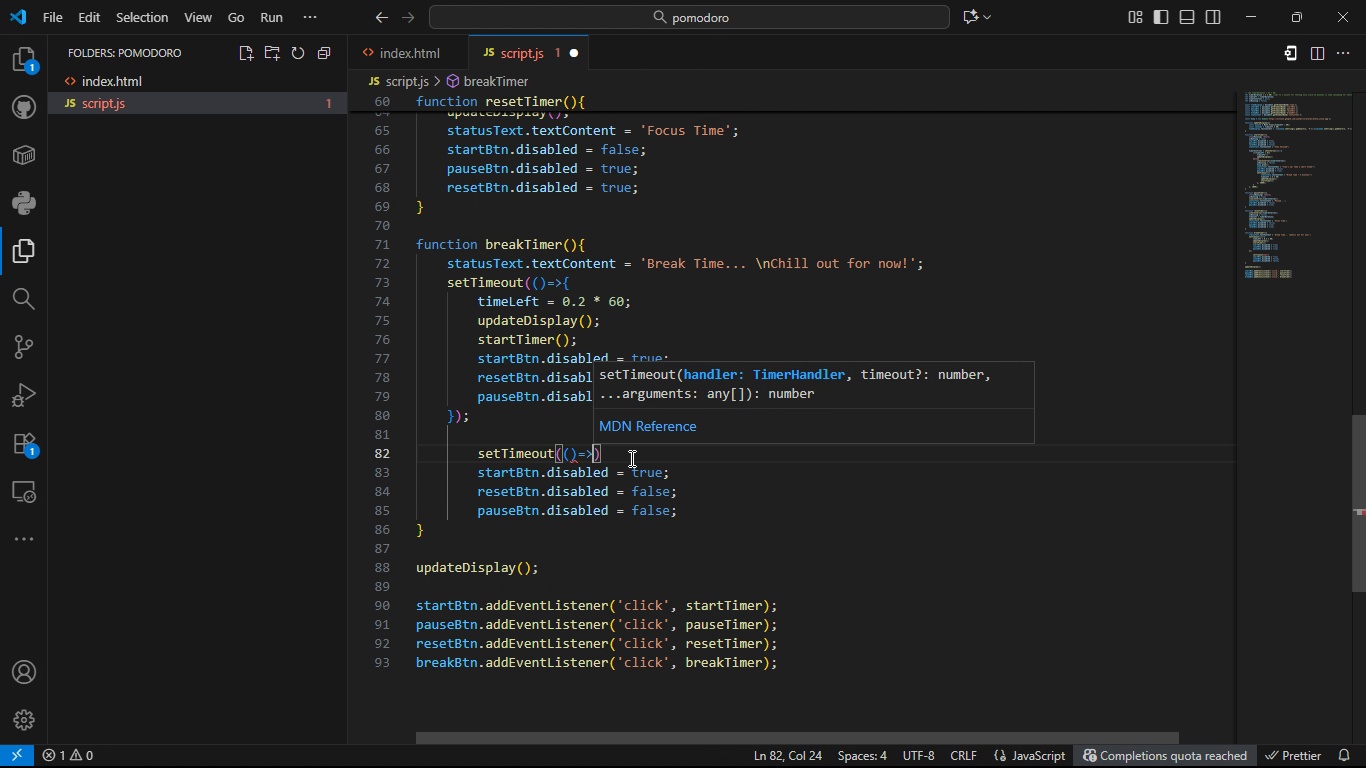 
key(Shift+Period)
 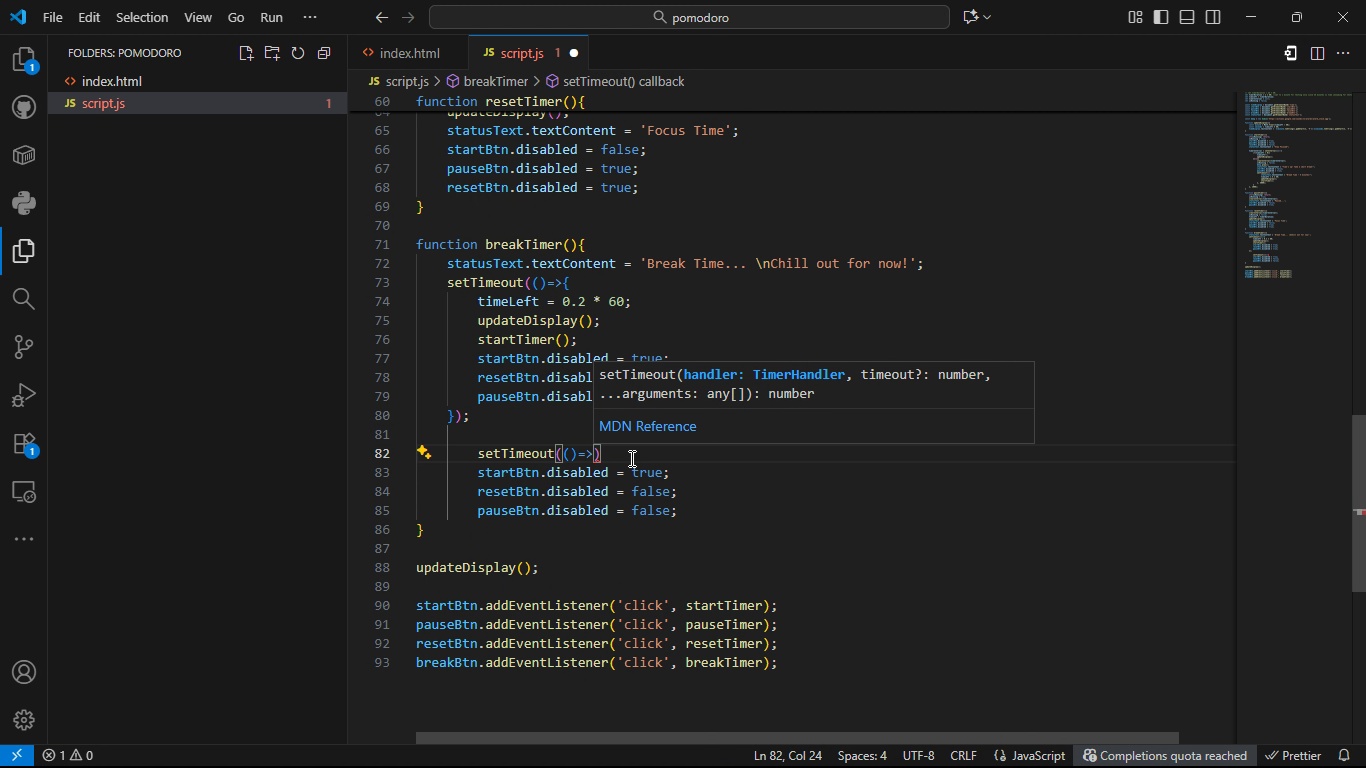 
key(Shift+BracketLeft)
 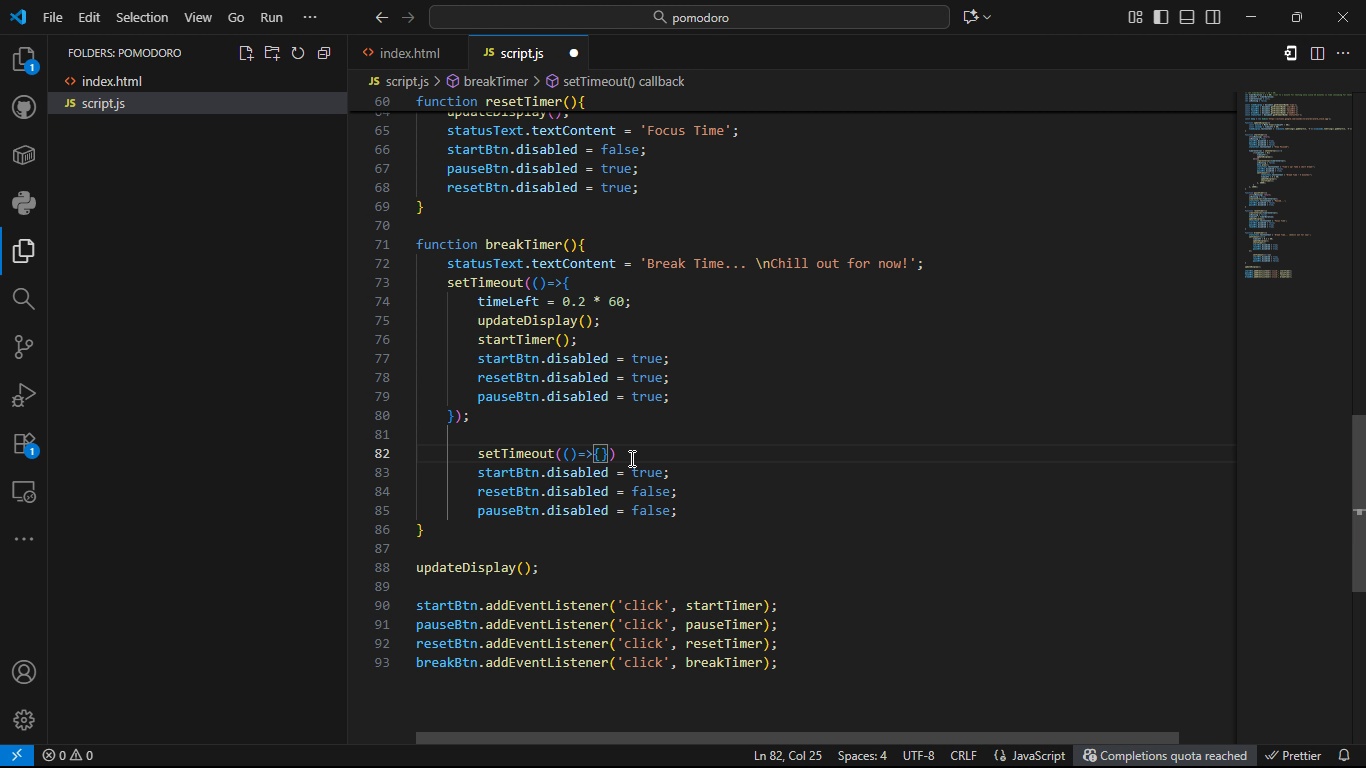 
key(Enter)
 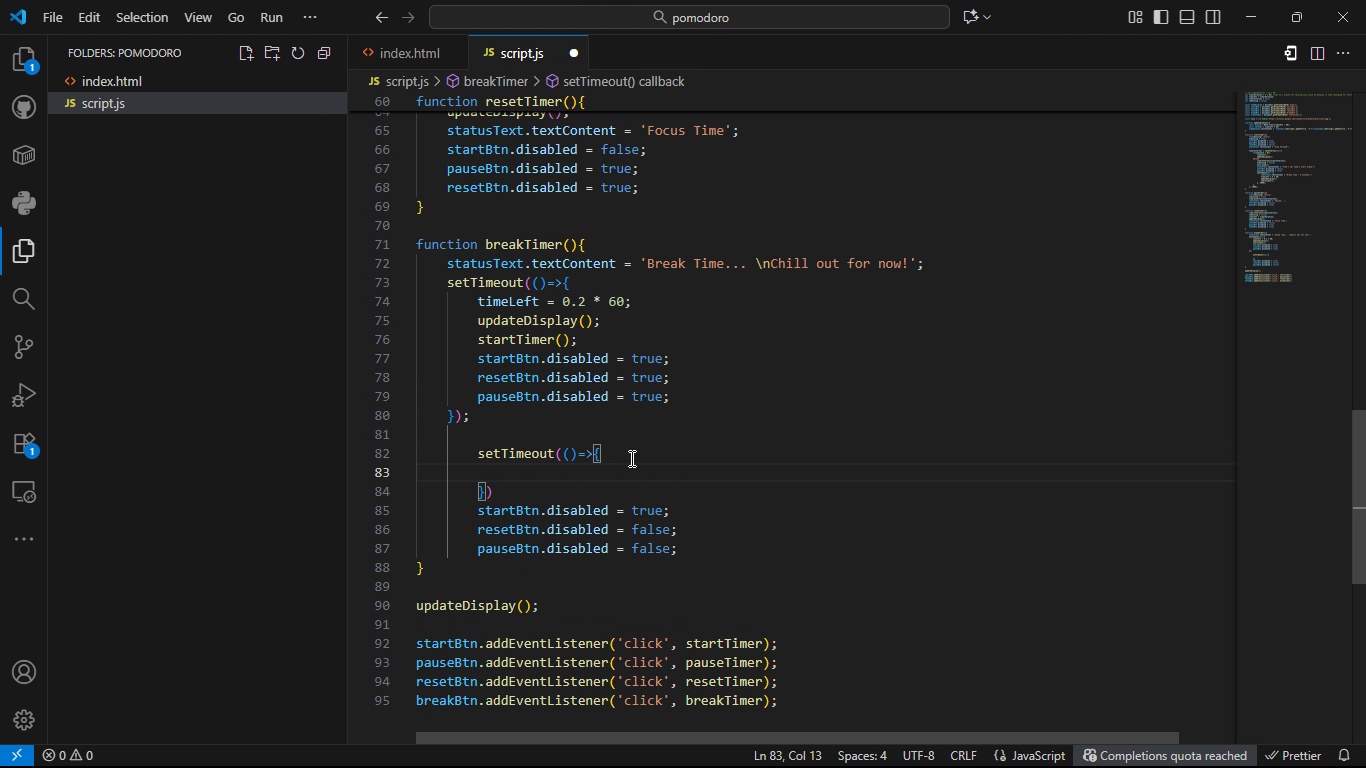 
key(ArrowDown)
 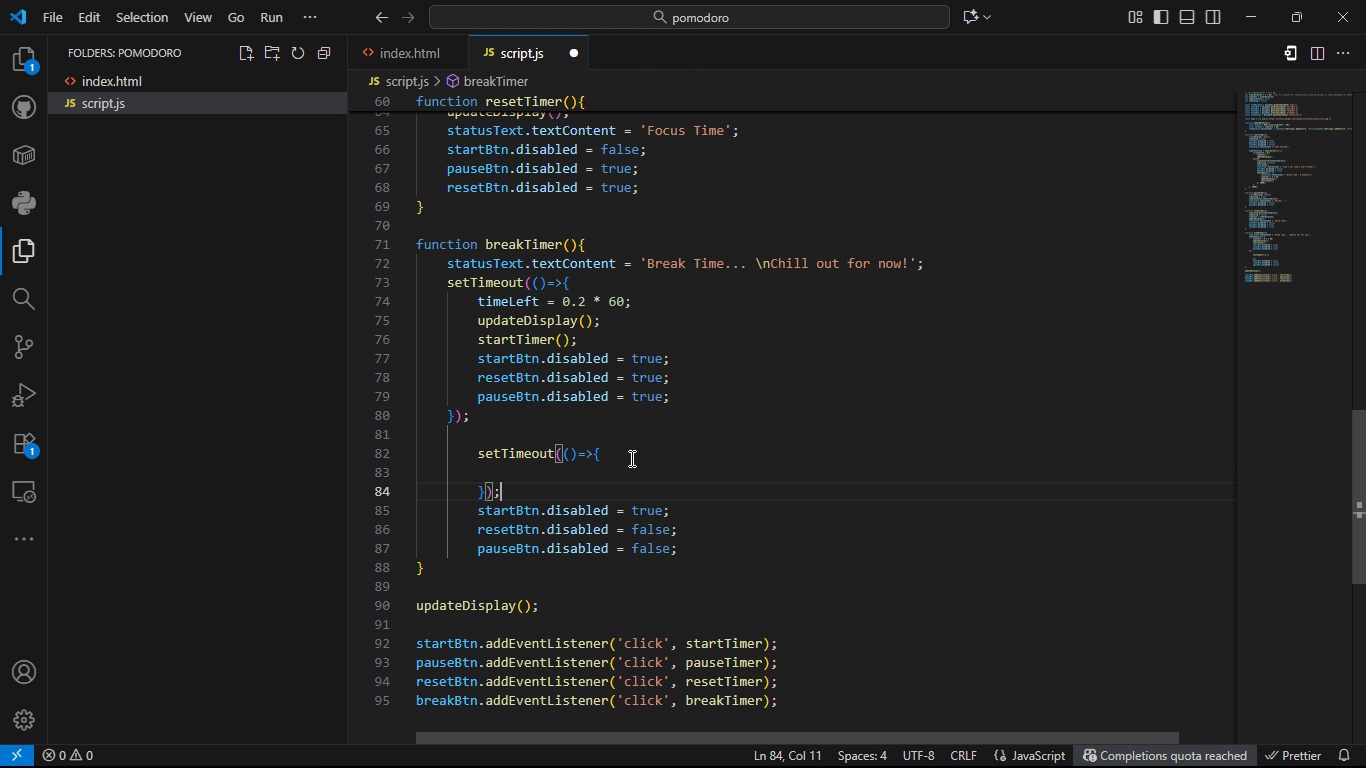 
key(Semicolon)
 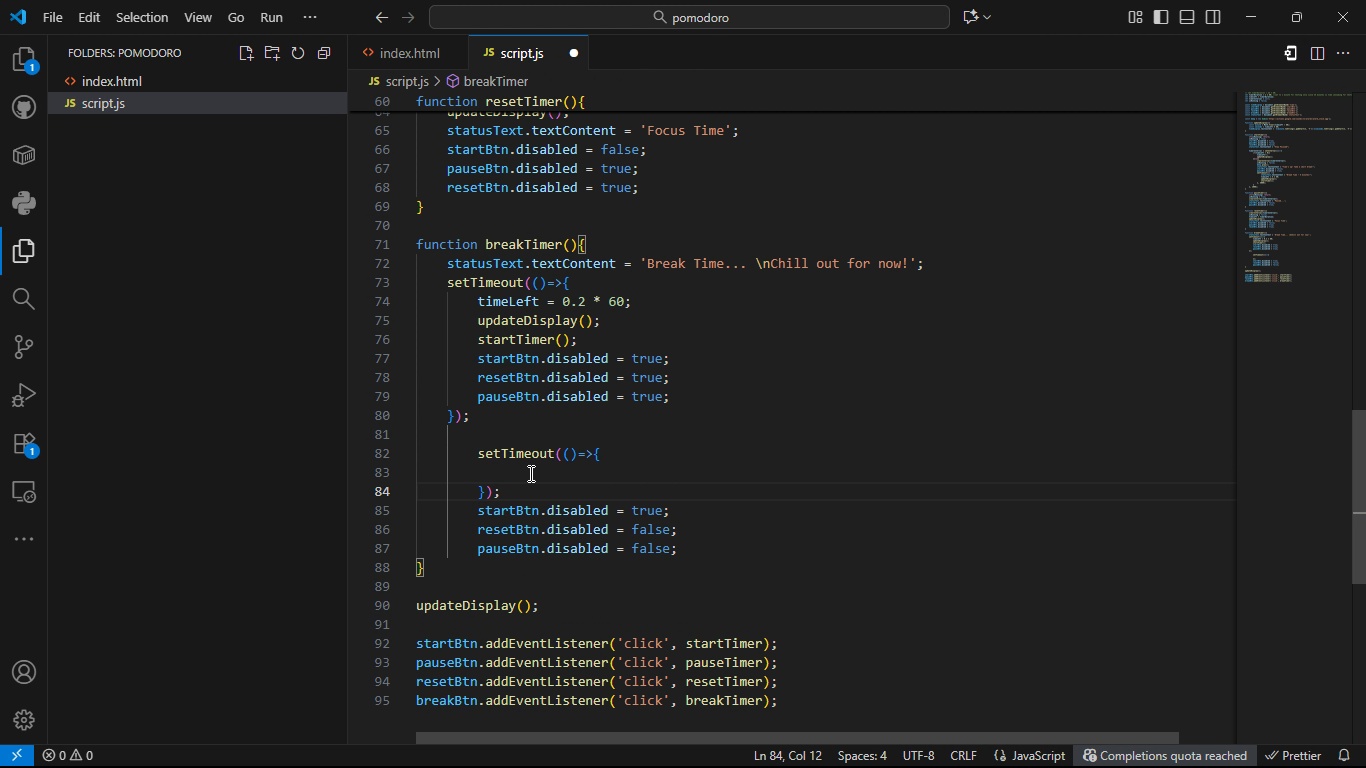 
left_click([529, 473])
 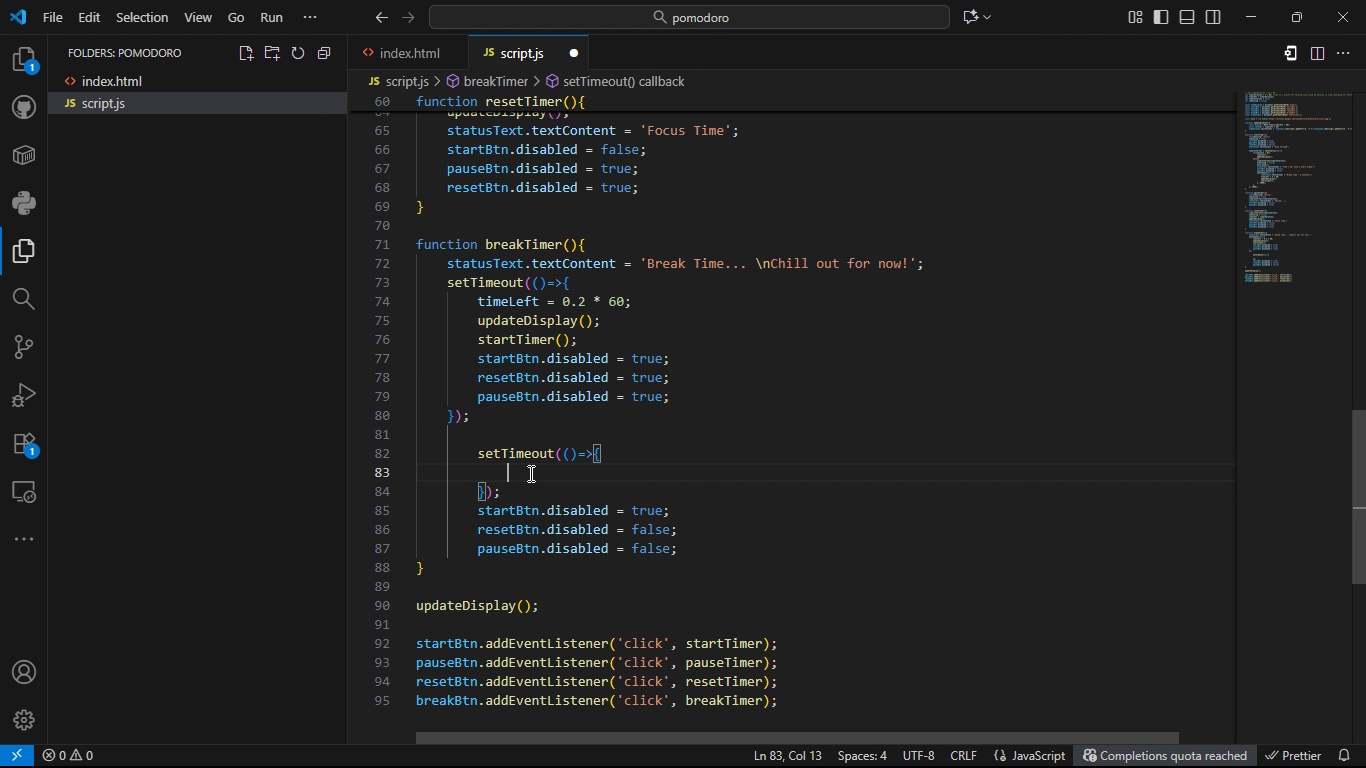 
key(Tab)
 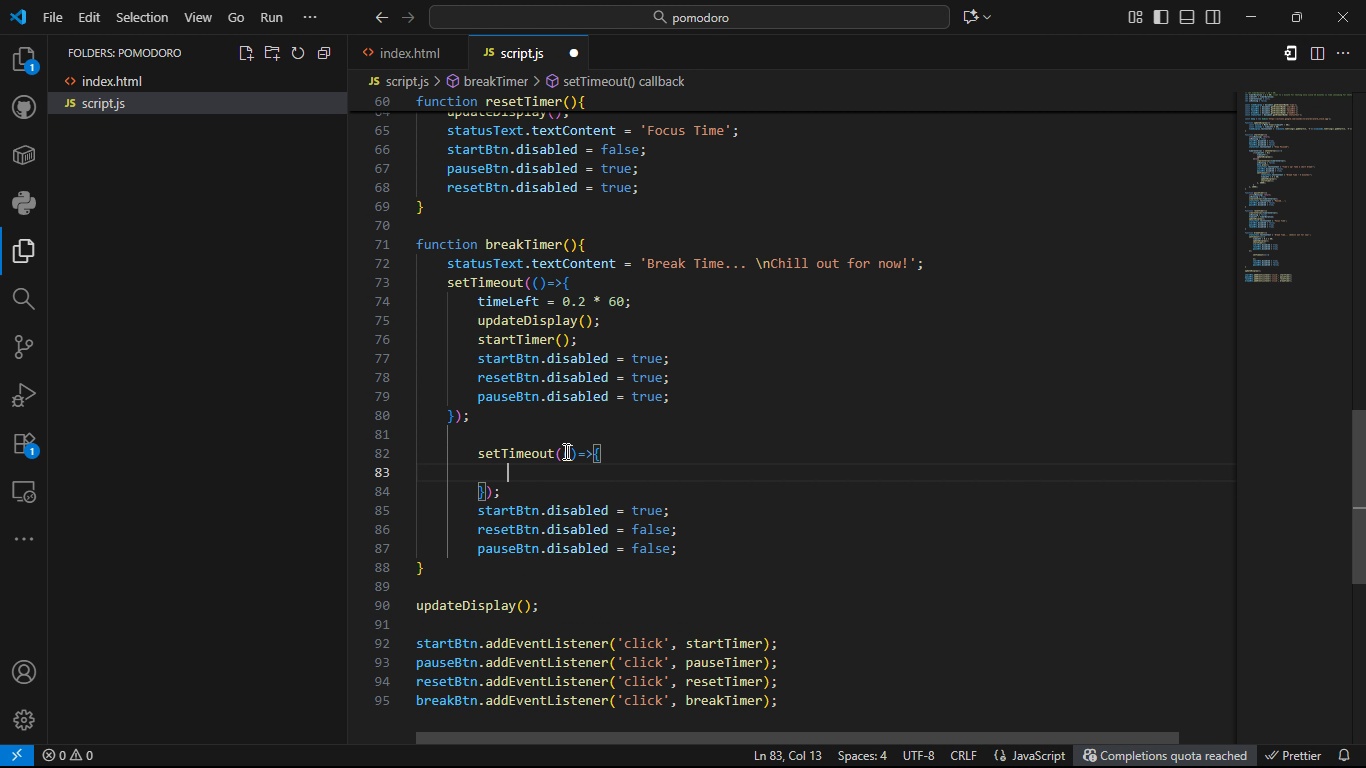 
left_click([531, 442])
 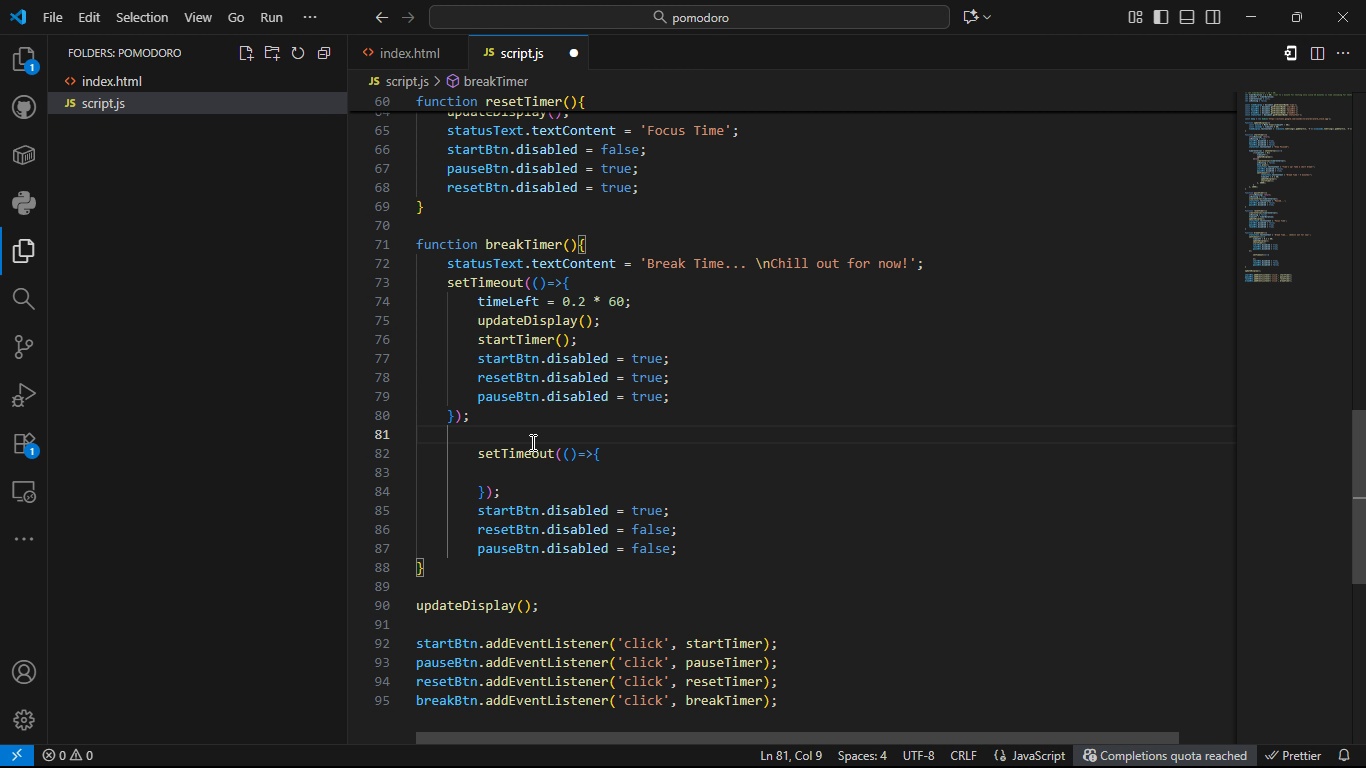 
key(Enter)
 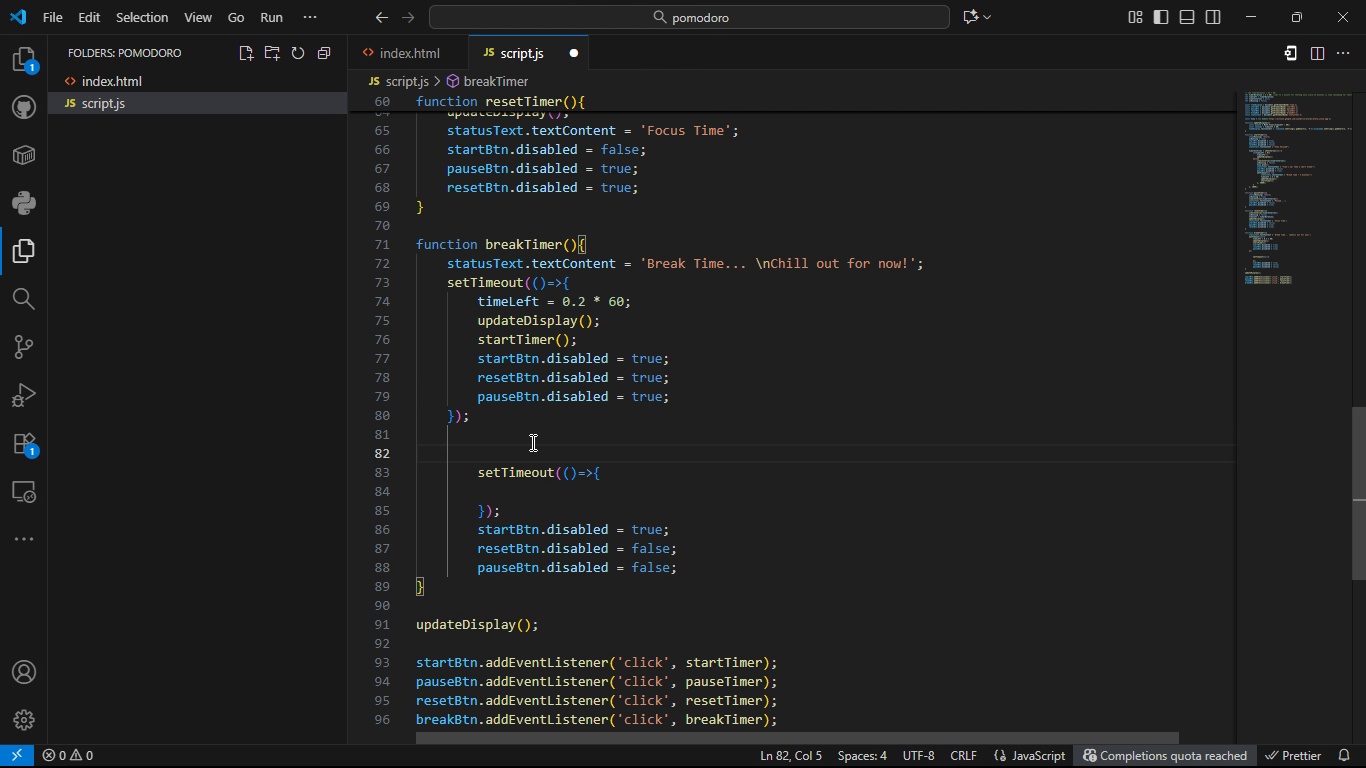 
key(Tab)
type(status)
 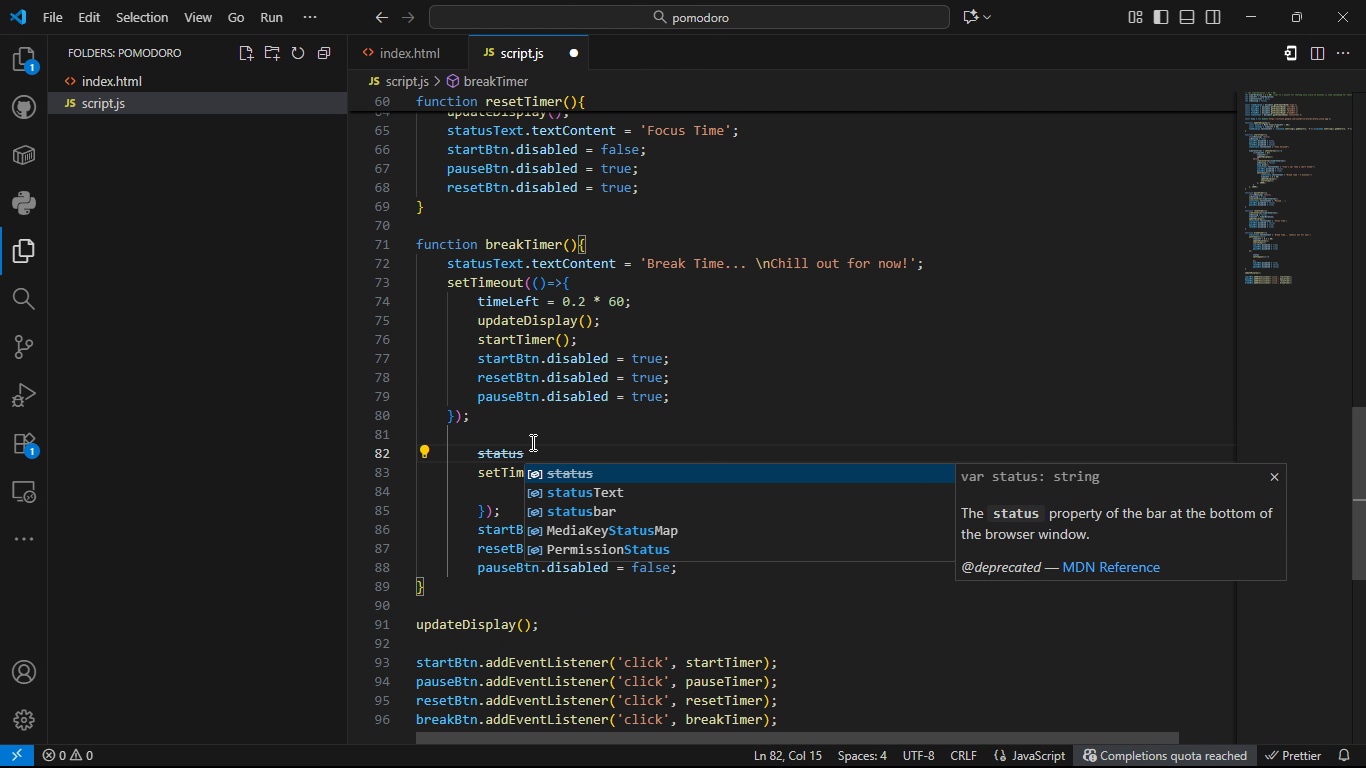 
key(ArrowDown)
 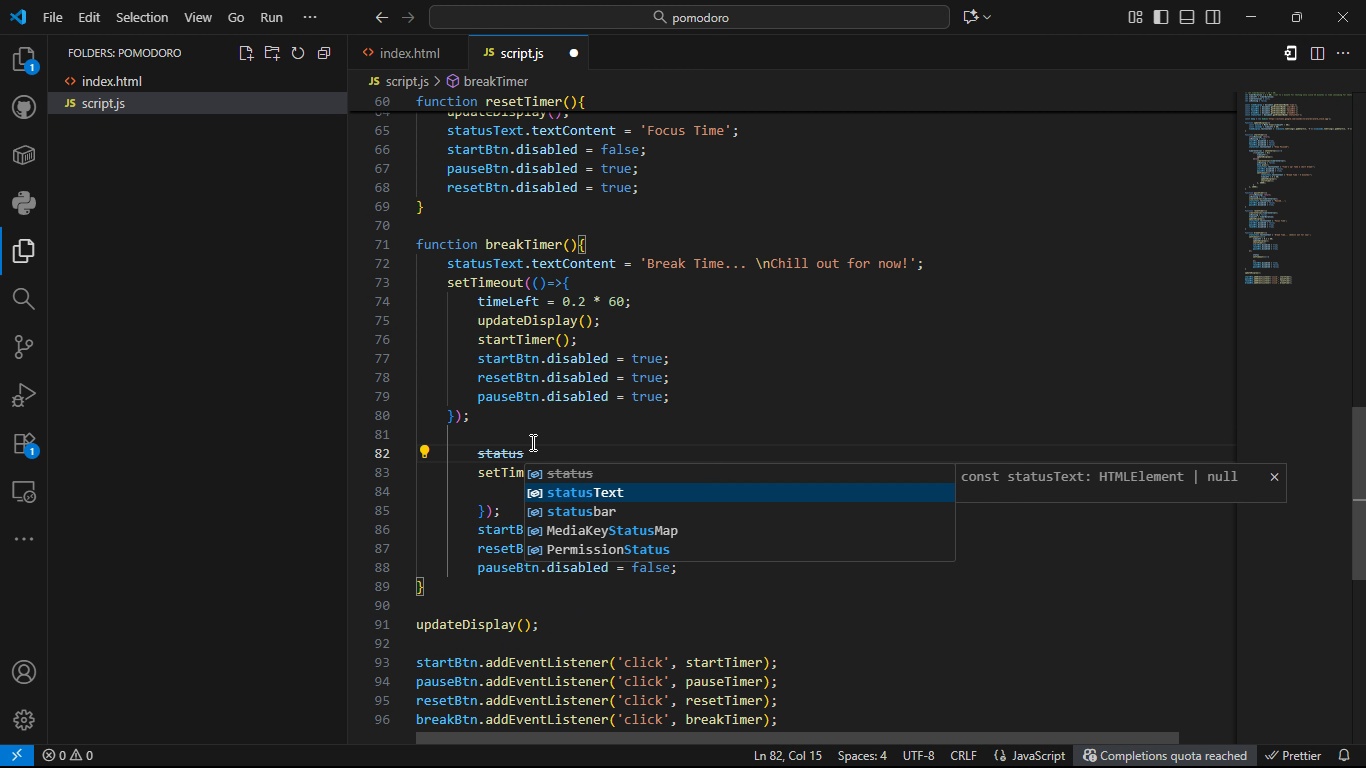 
key(Tab)
type(.tect)
key(Tab)
type( = 'Time )
key(Backspace)
type(r will start agian in )
 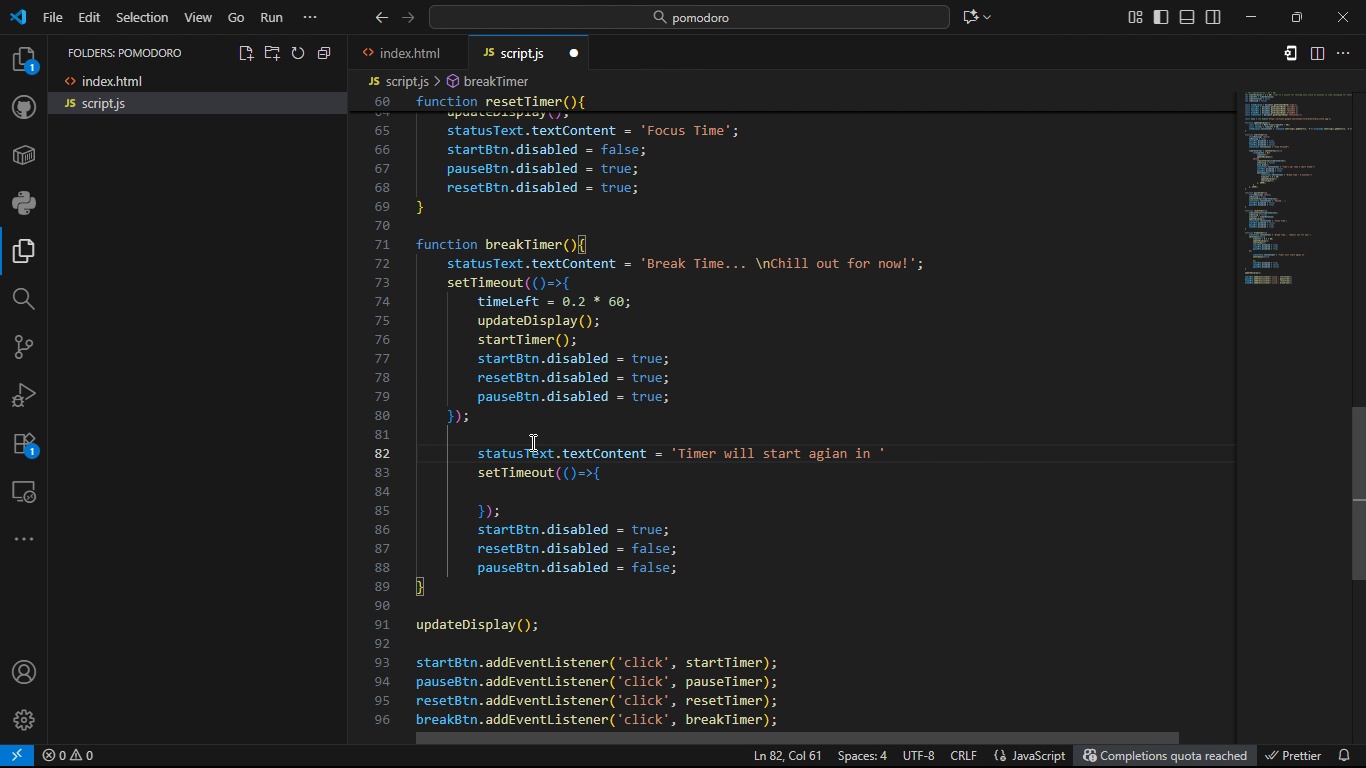 
left_click([677, 455])
 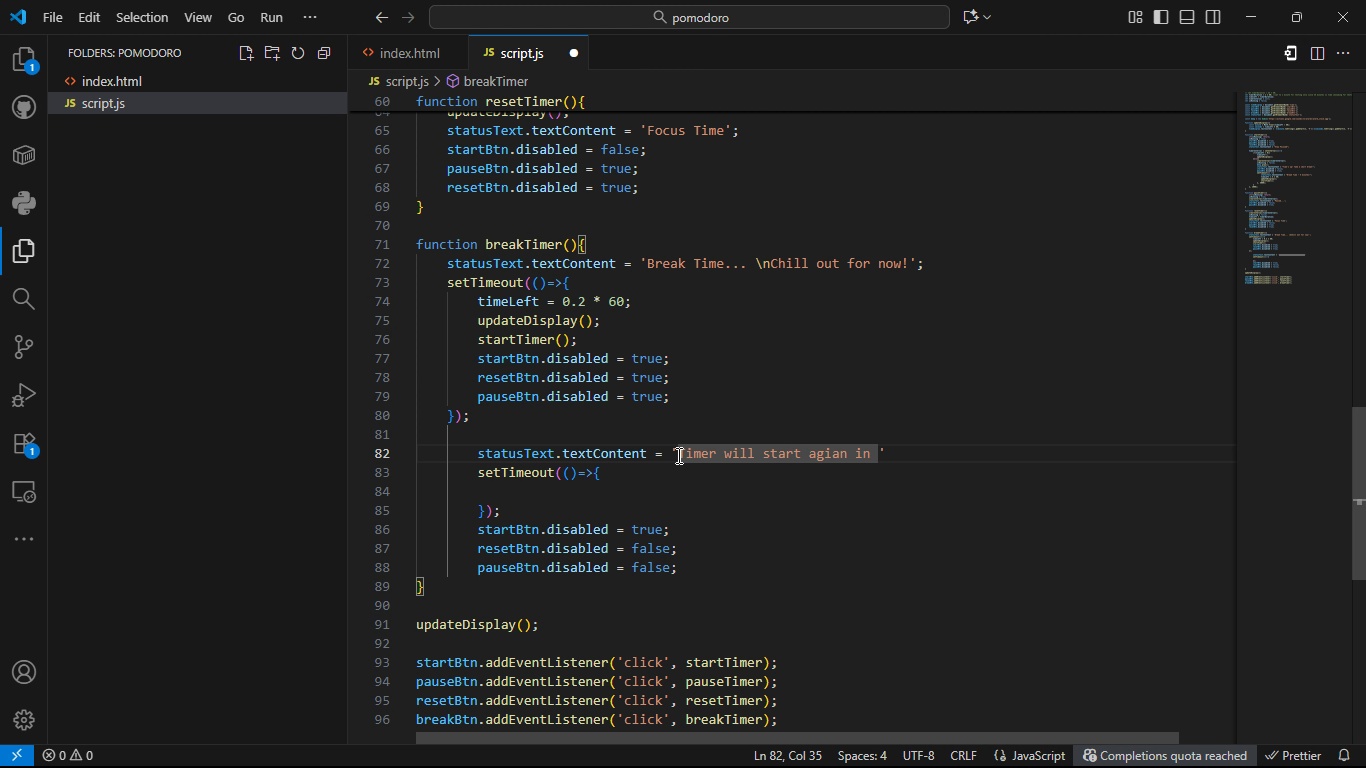 
wait(16.26)
 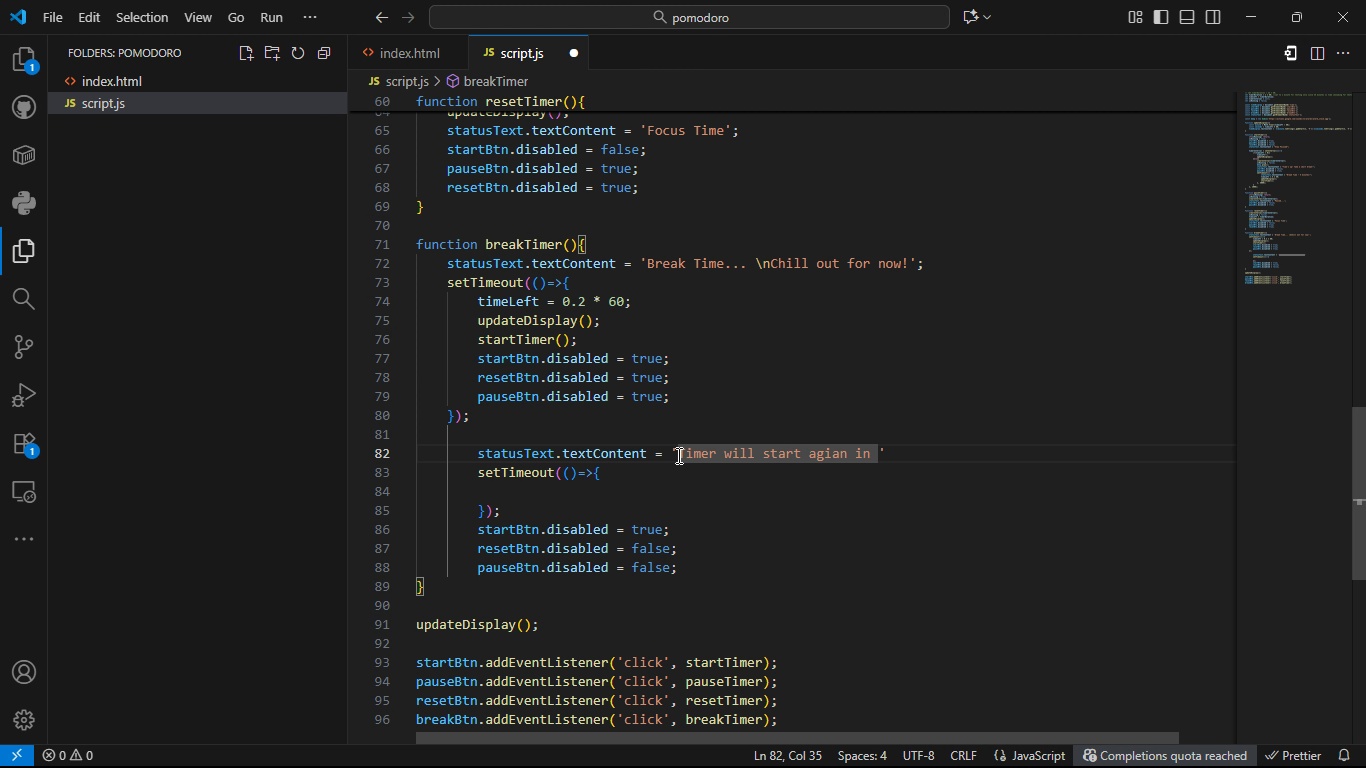 
left_click([525, 486])
 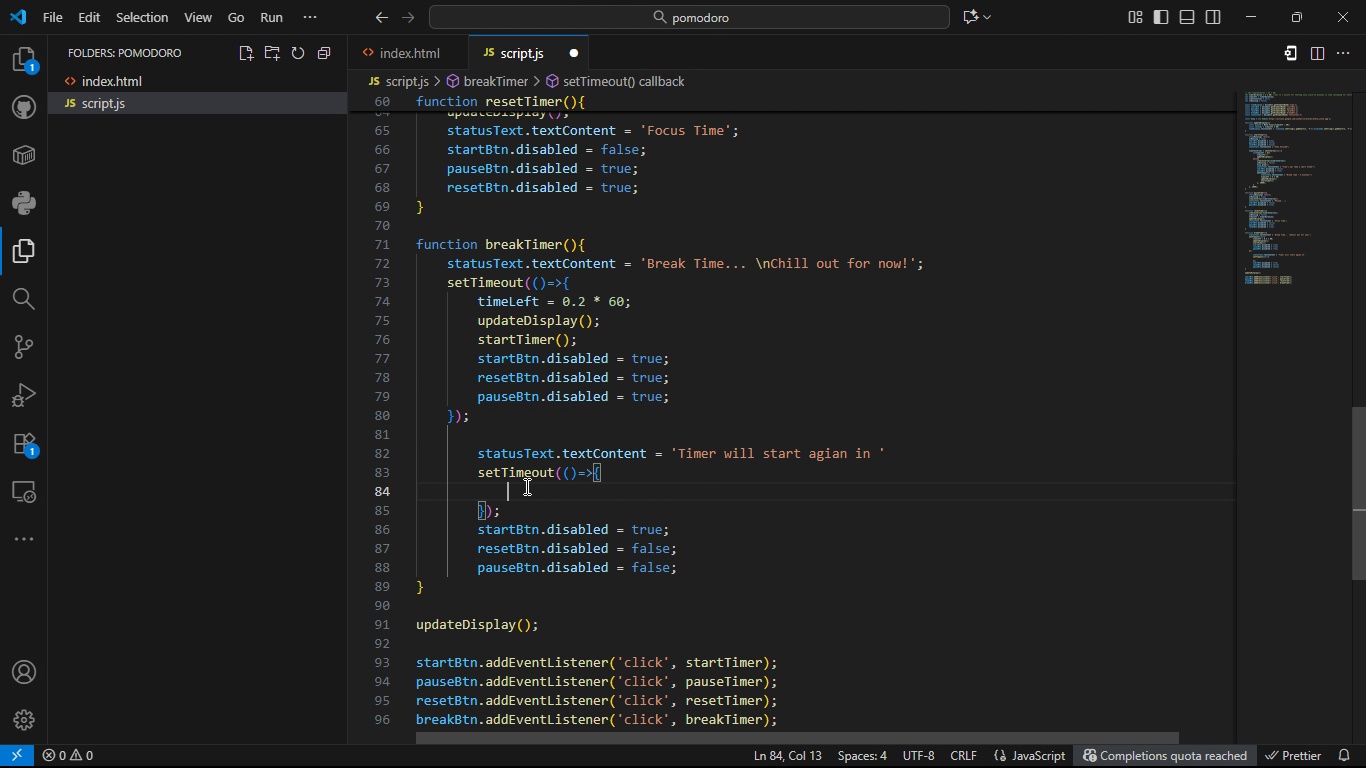 
key(Tab)
type(co)
key(Backspace)
key(Backspace)
 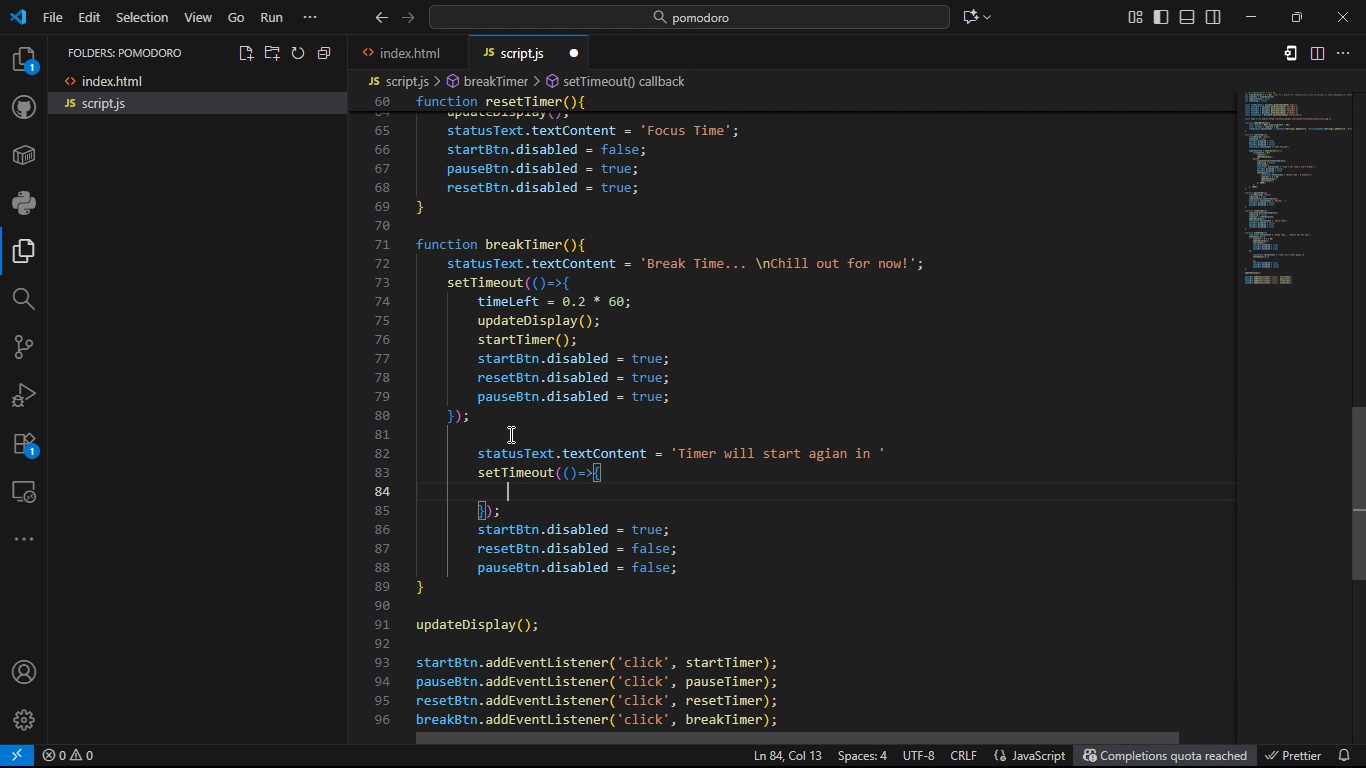 
left_click([509, 434])
 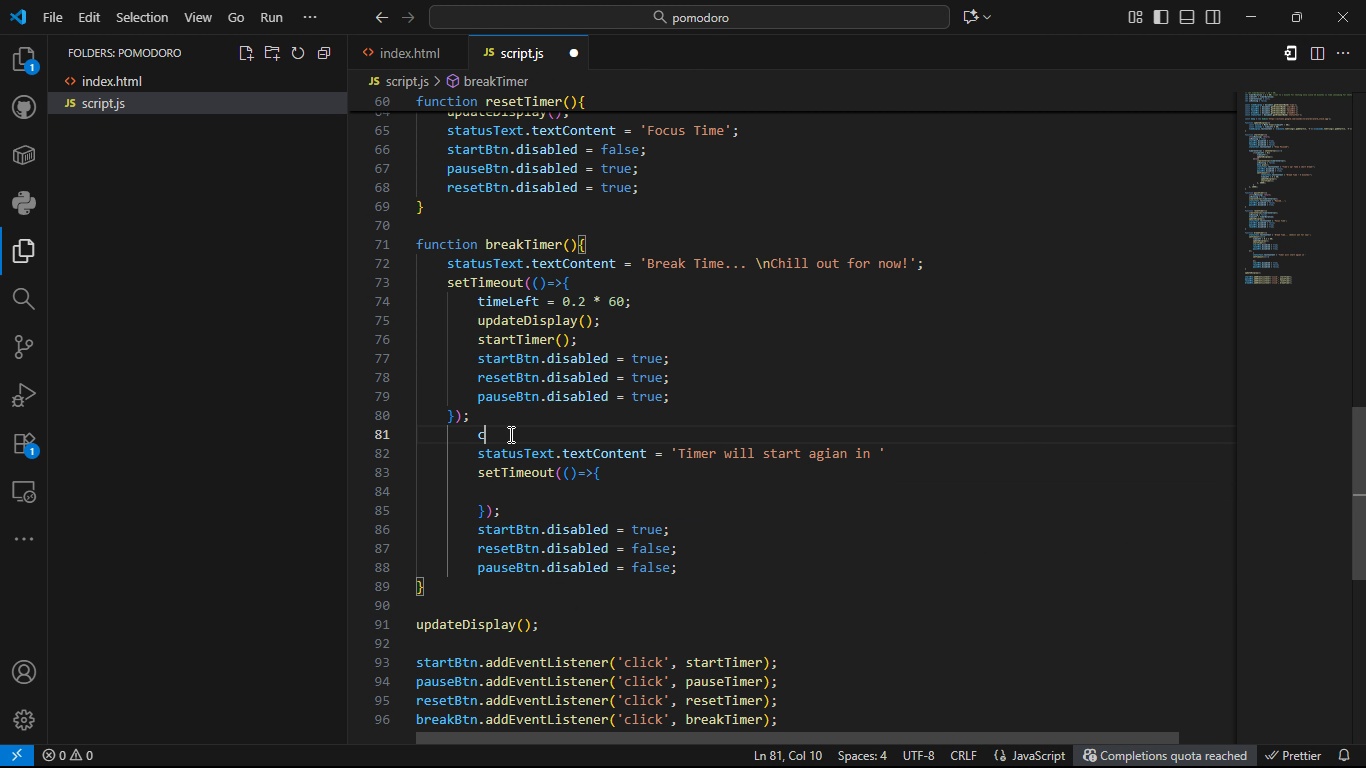 
type(ca)
key(Backspace)
key(Backspace)
type(var coutdown = 5;)
 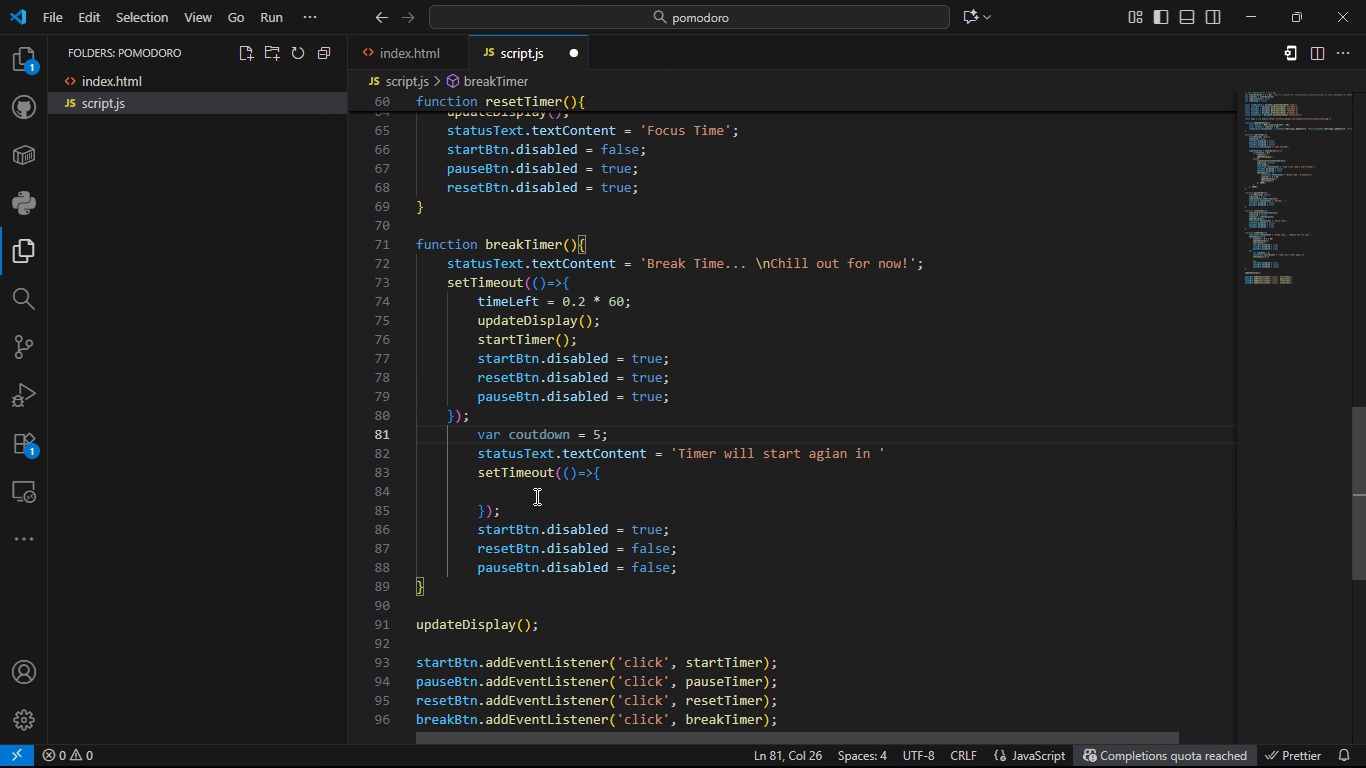 
left_click([535, 496])
 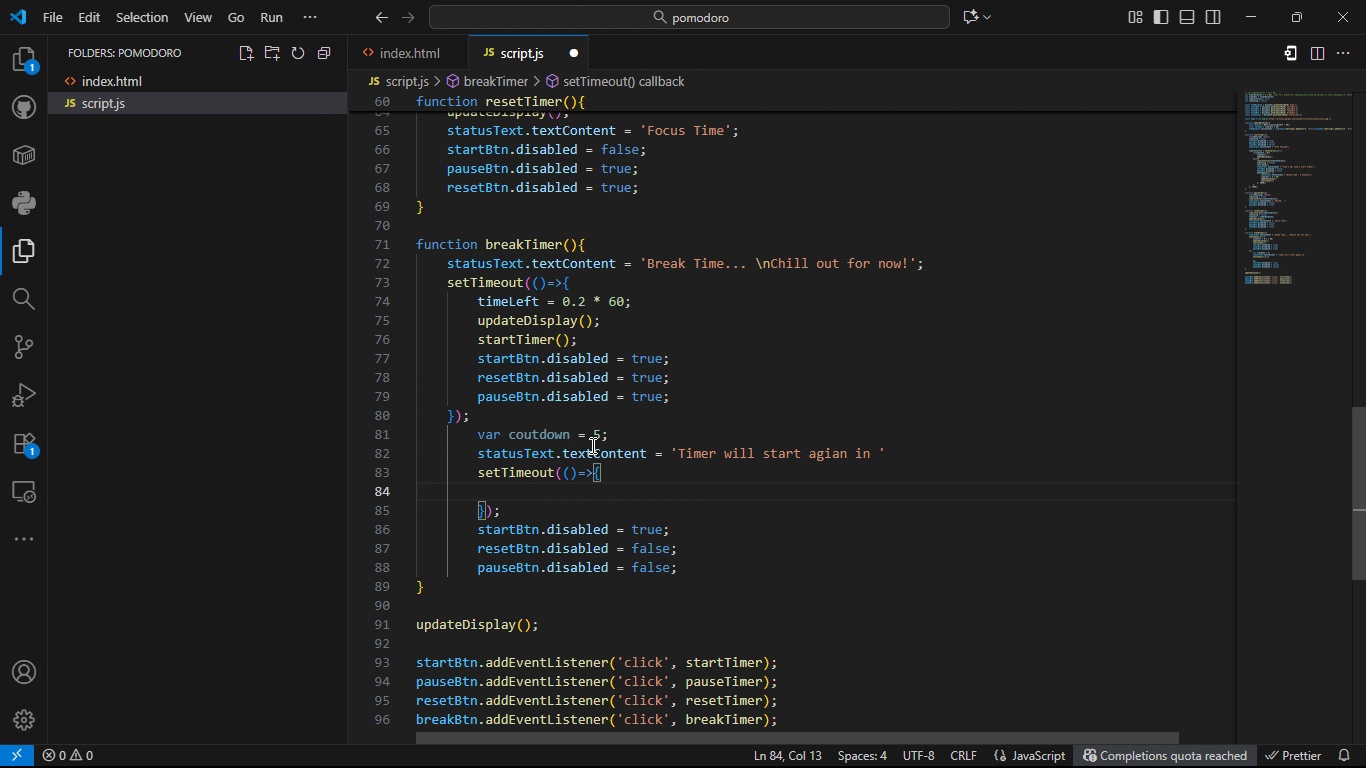 
left_click([592, 441])
 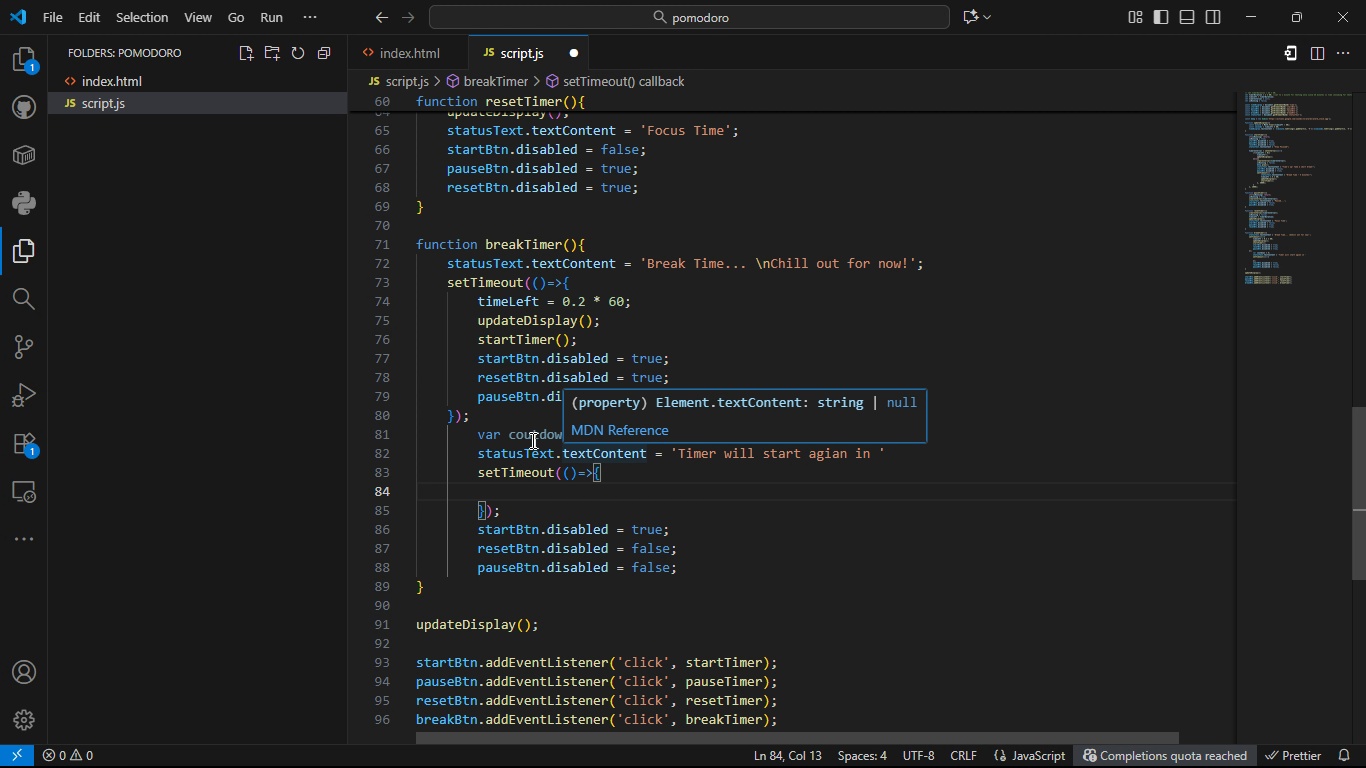 
left_click_drag(start_coordinate=[531, 440], to_coordinate=[596, 435])
 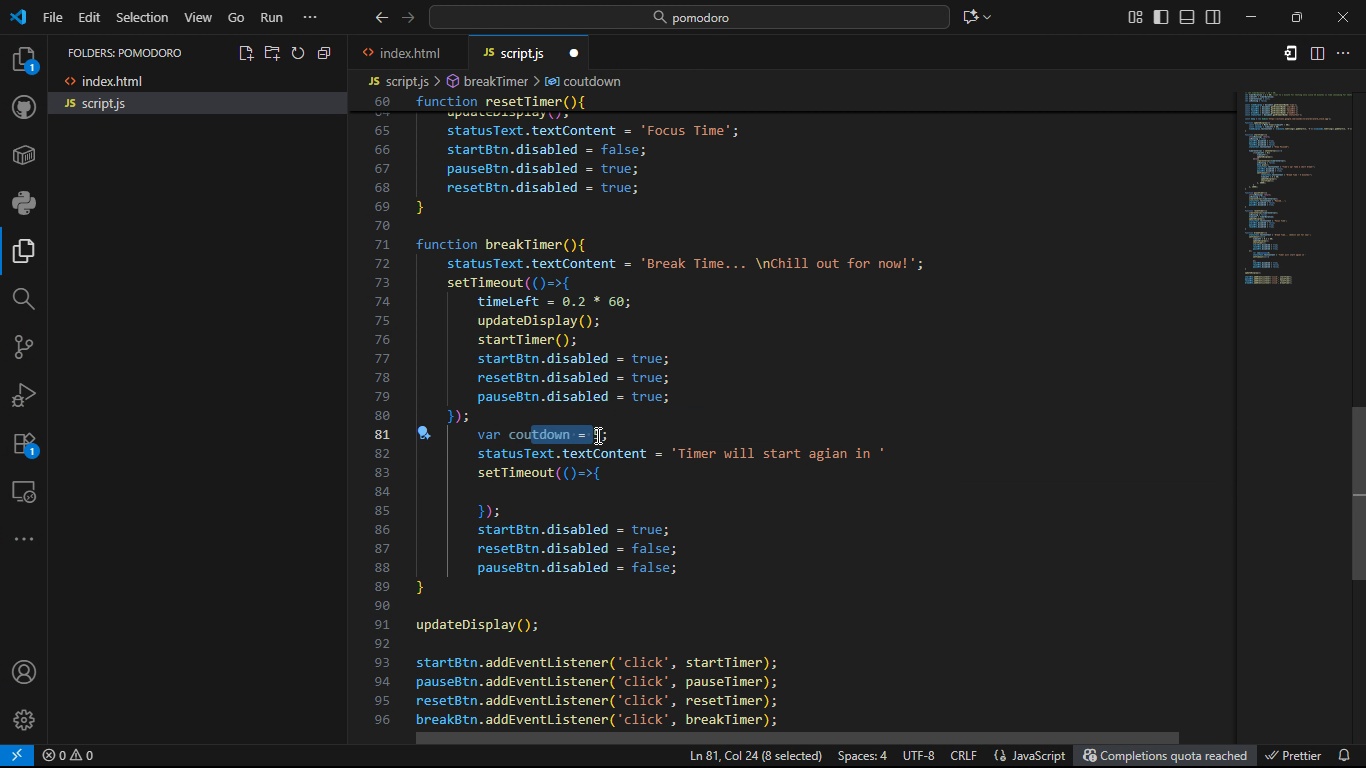 
left_click([596, 435])
 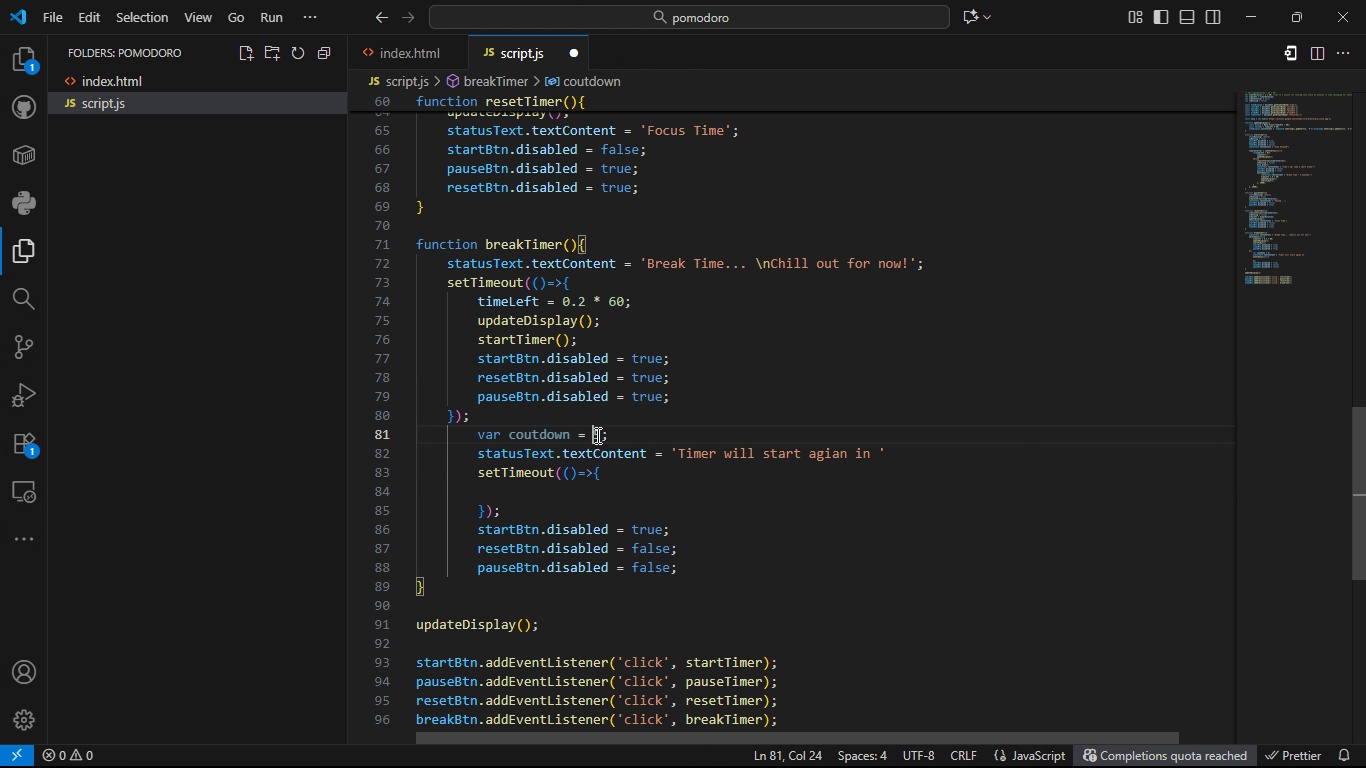 
key(0)
 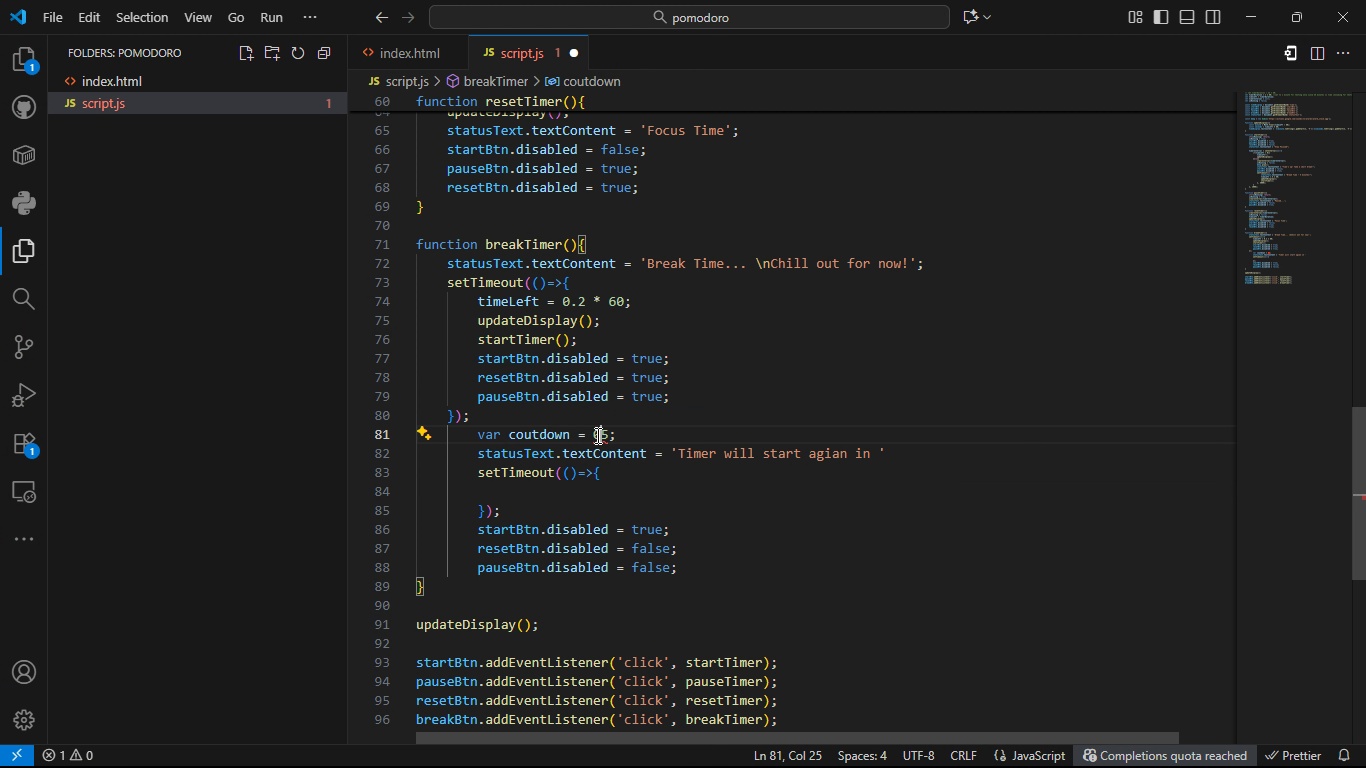 
key(Period)
 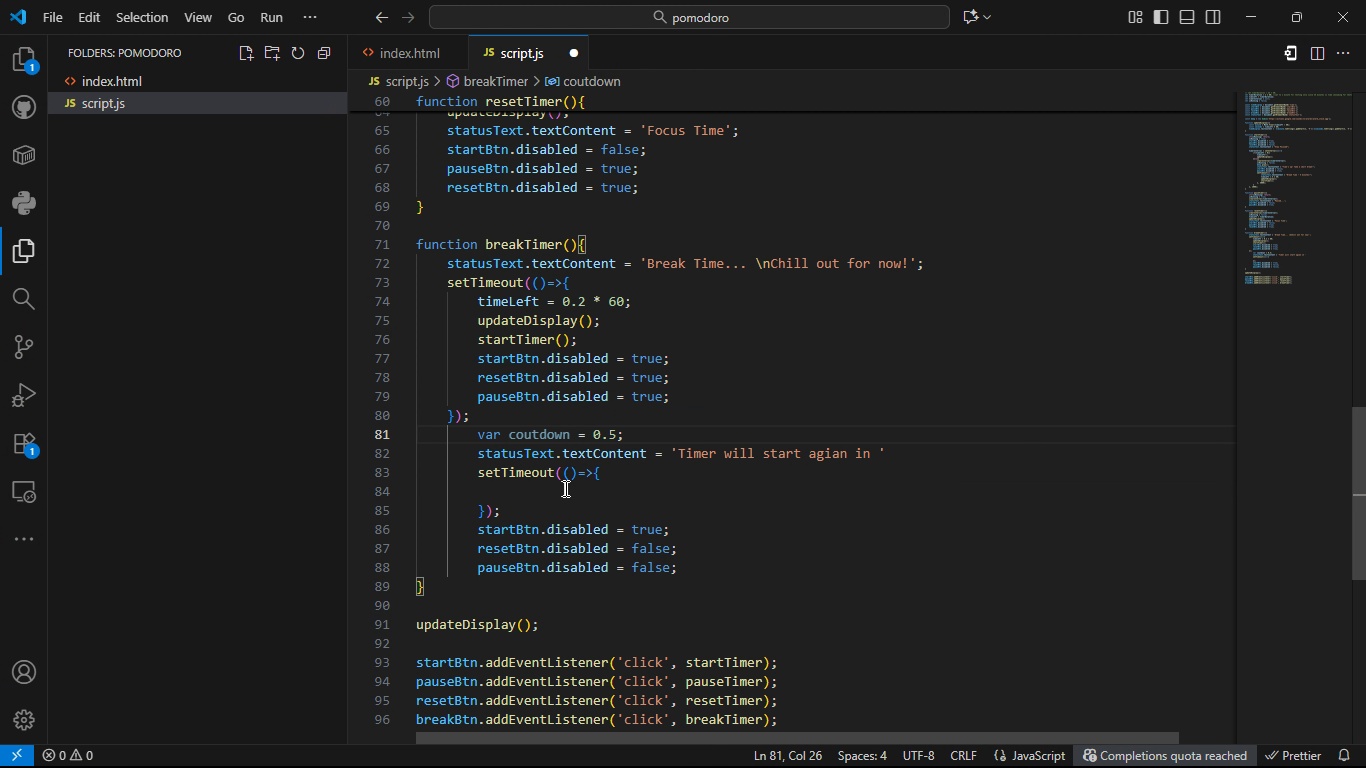 
left_click([564, 488])
 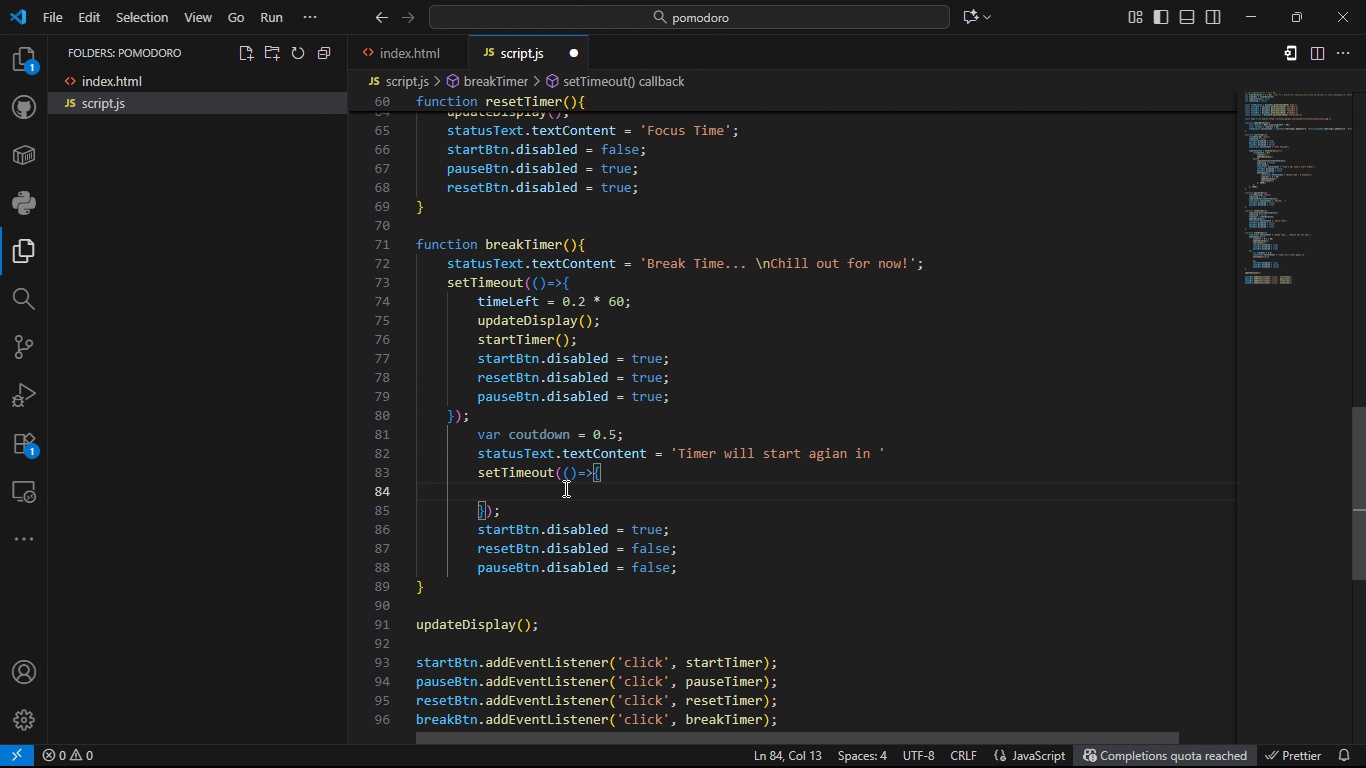 
wait(9.59)
 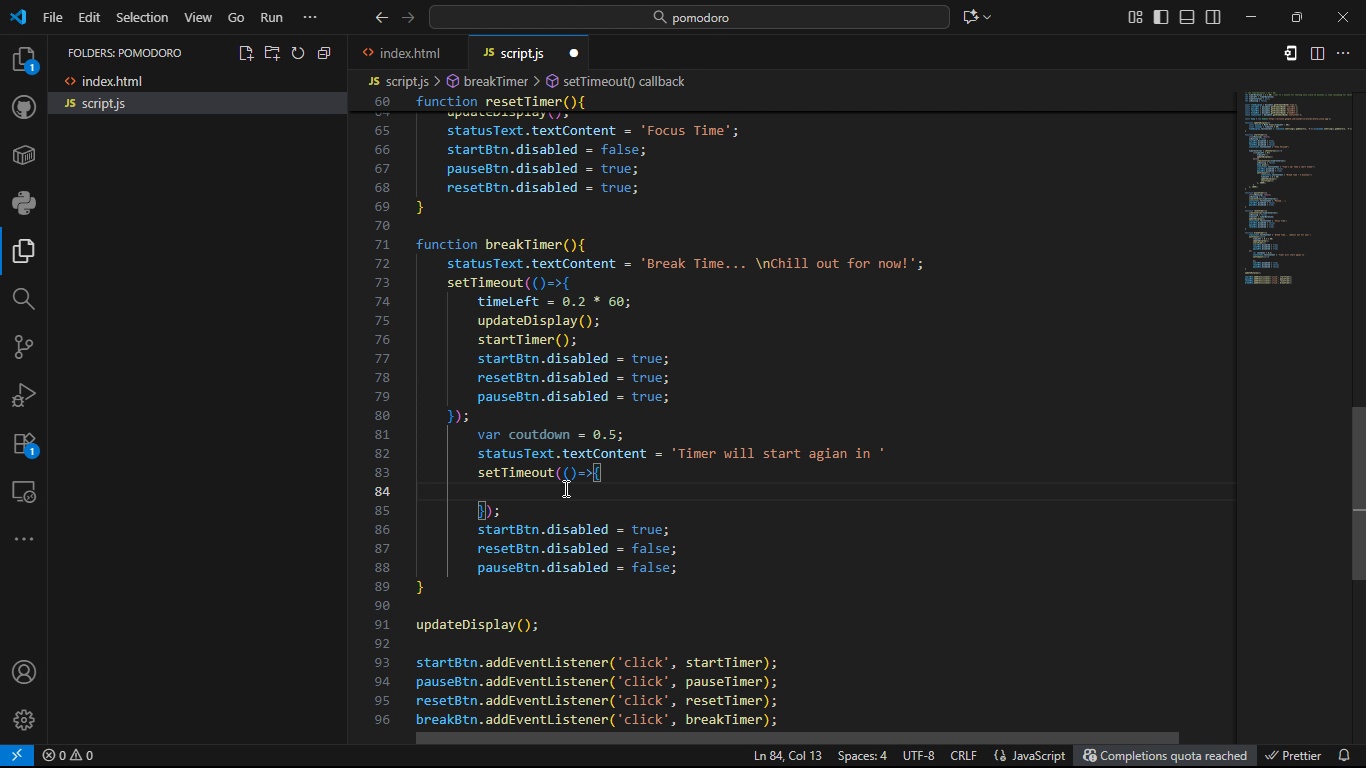 
left_click([610, 440])
 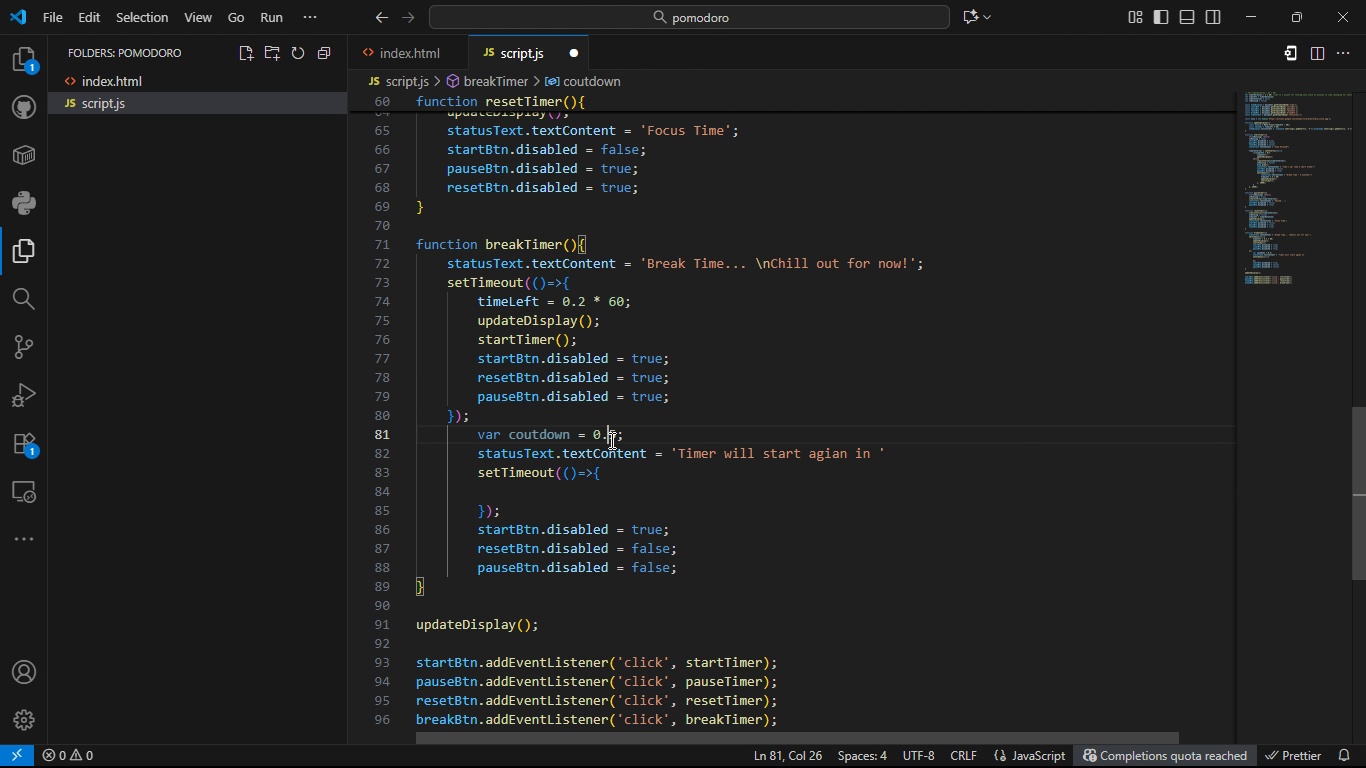 
key(0)
 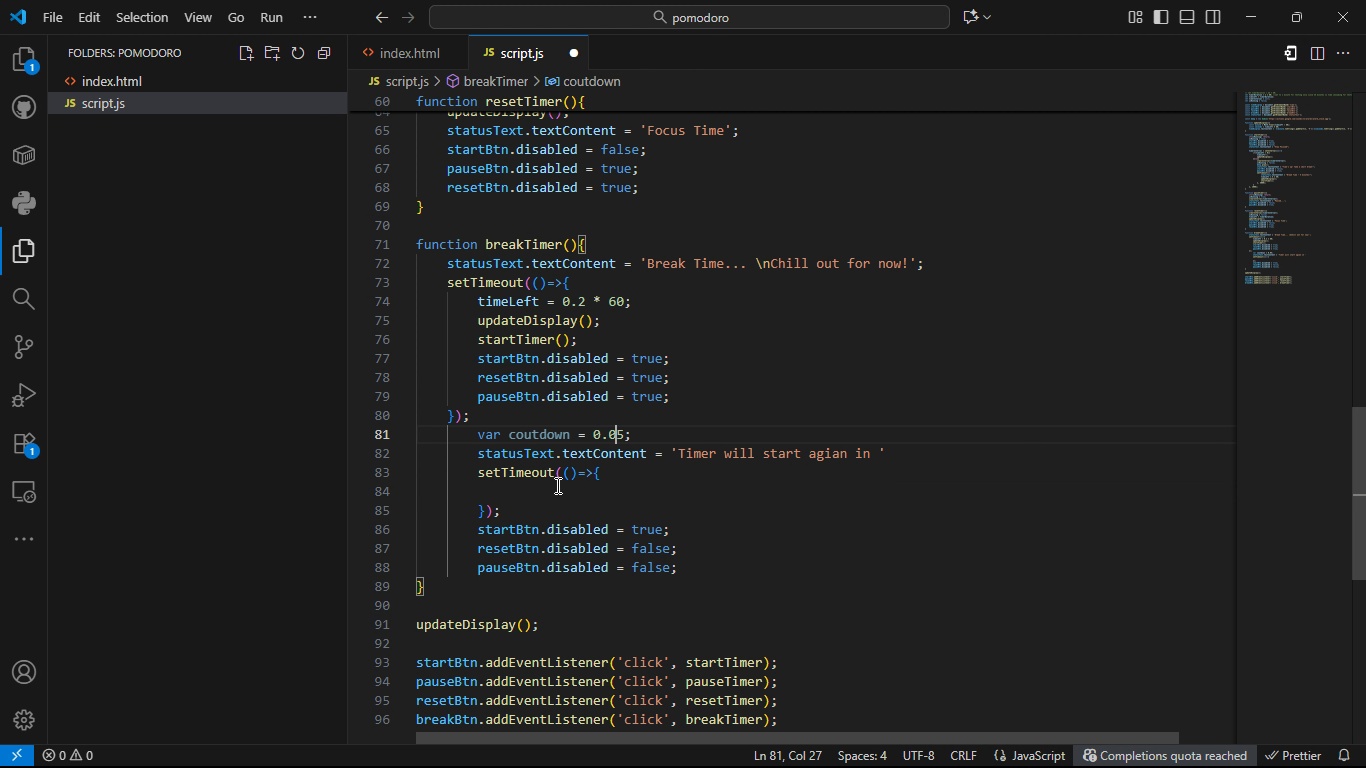 
left_click([556, 485])
 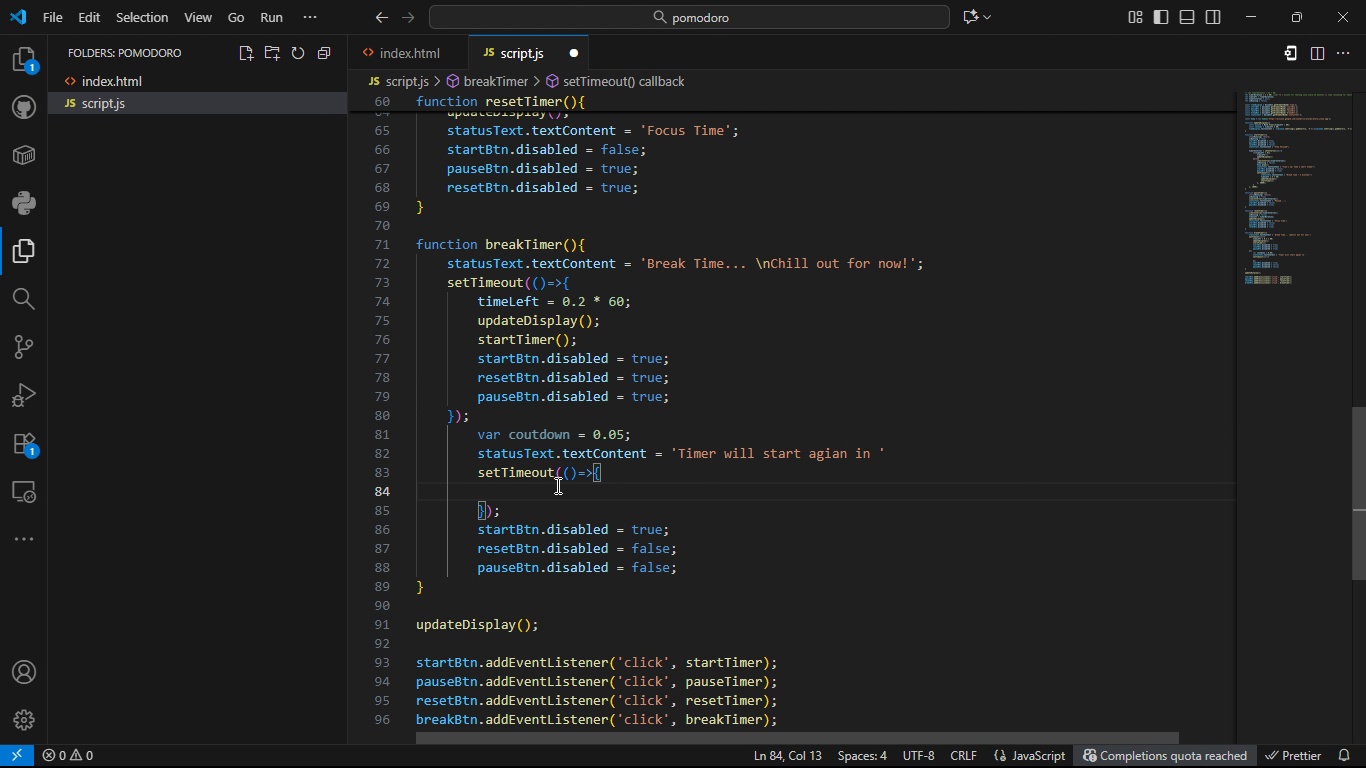 
type(le)
key(Backspace)
key(Backspace)
type(time)
 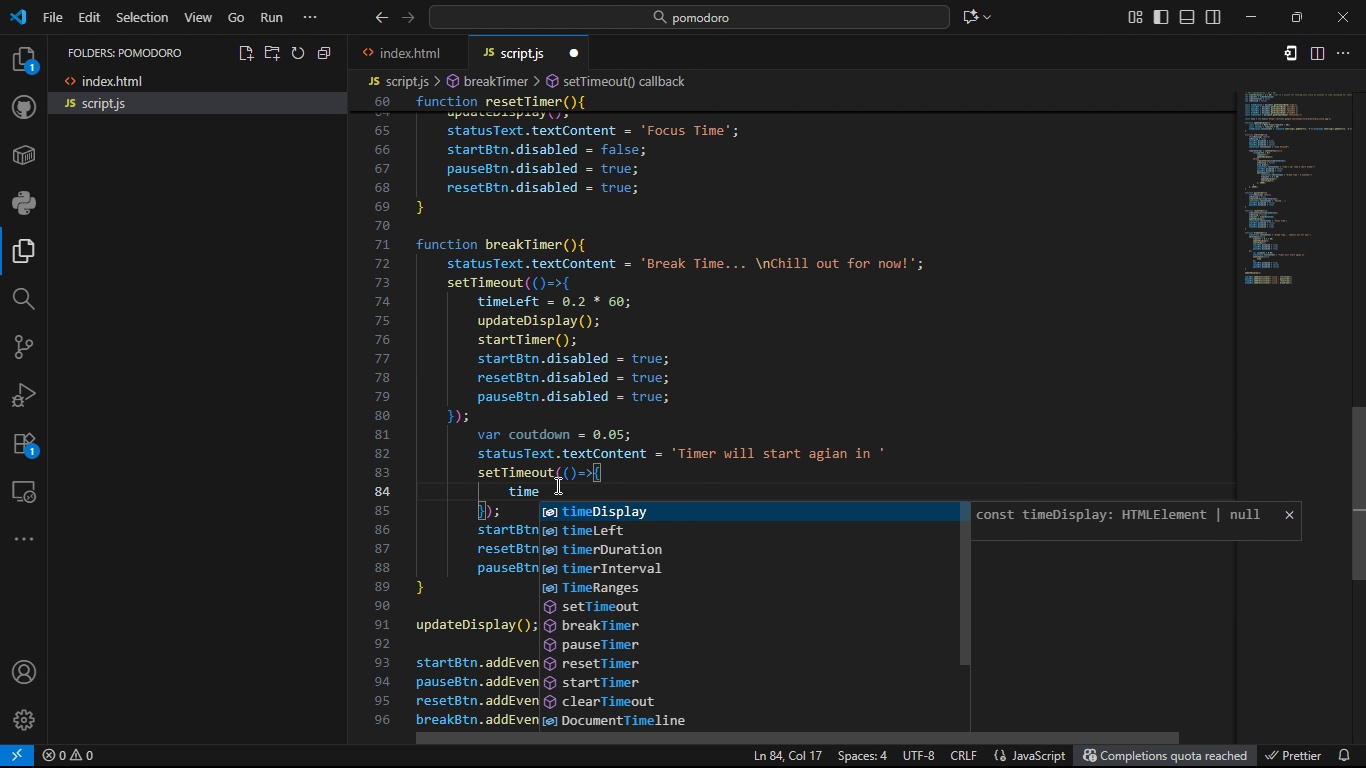 
key(ArrowDown)
 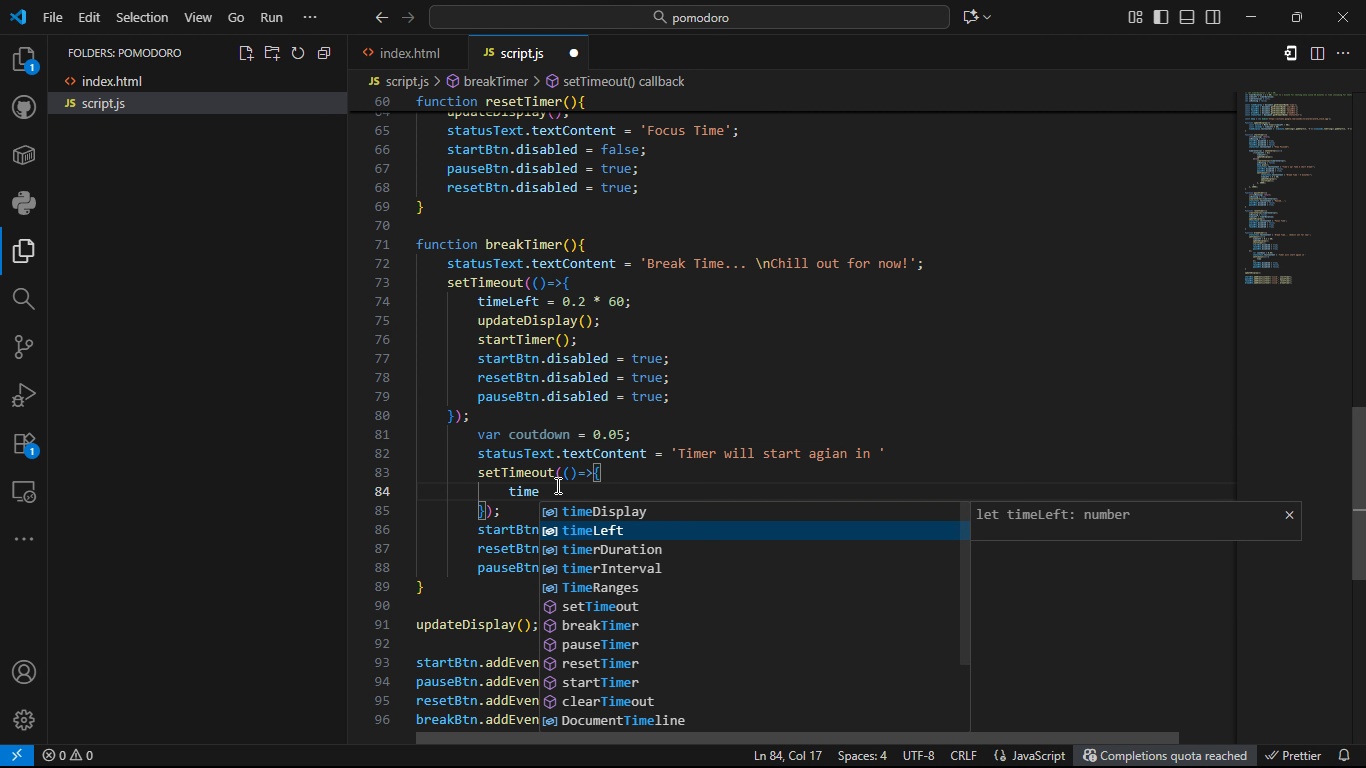 
key(Tab)
type( = 0.05 * 60;)
 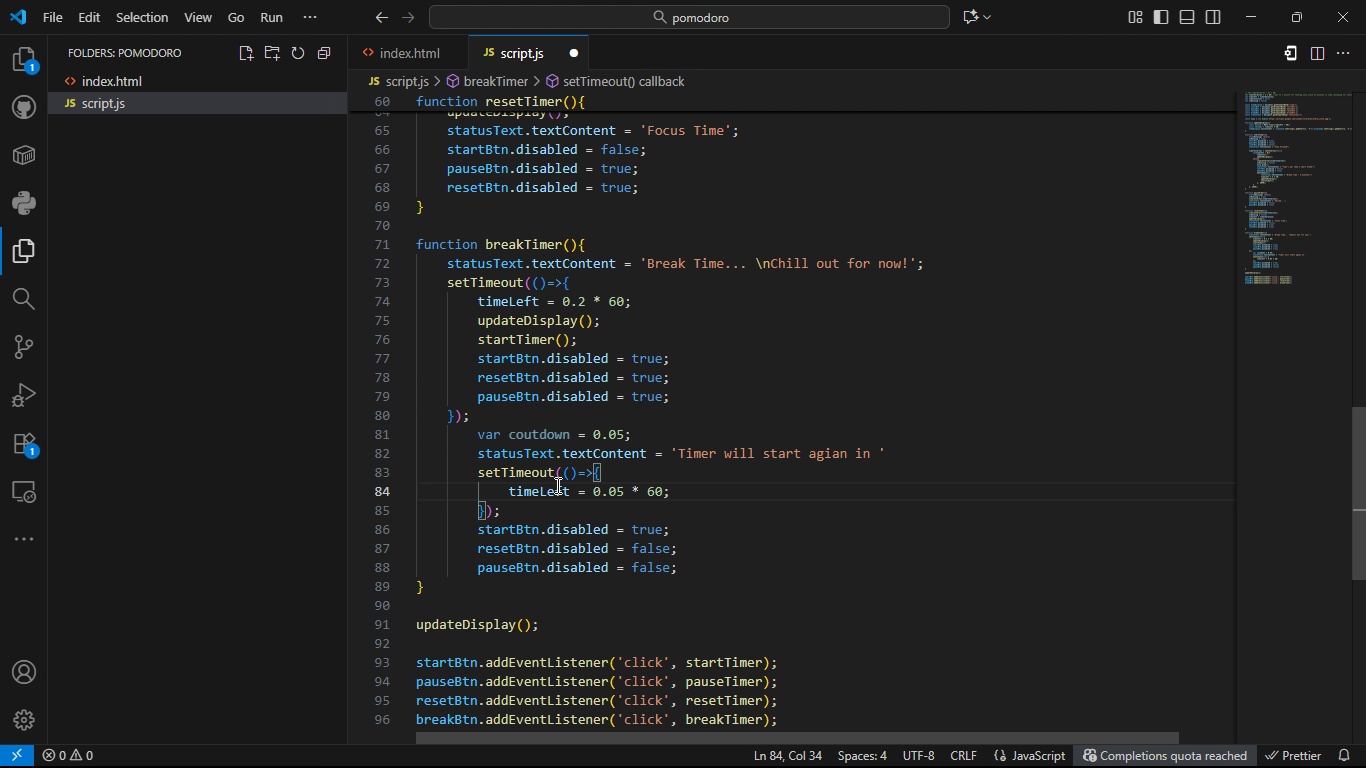 
double_click([556, 481])
 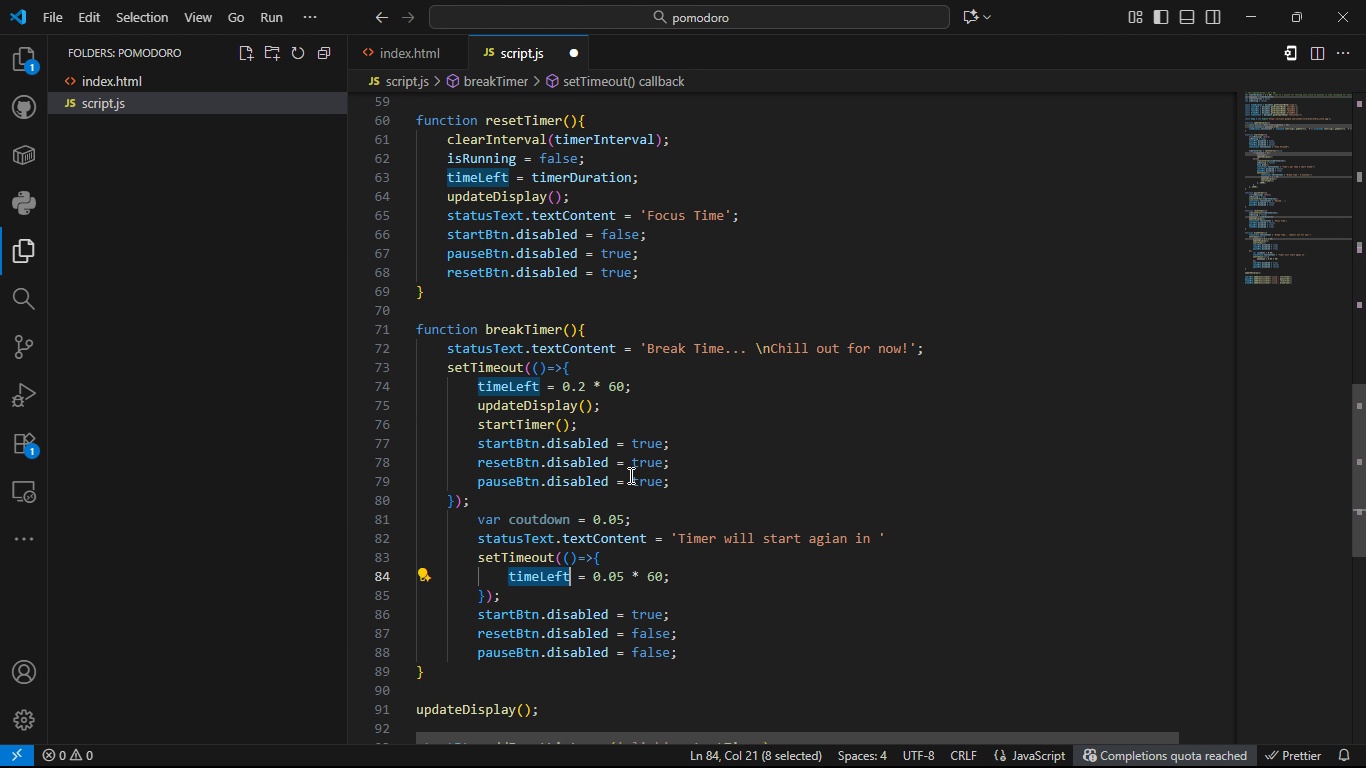 
wait(33.04)
 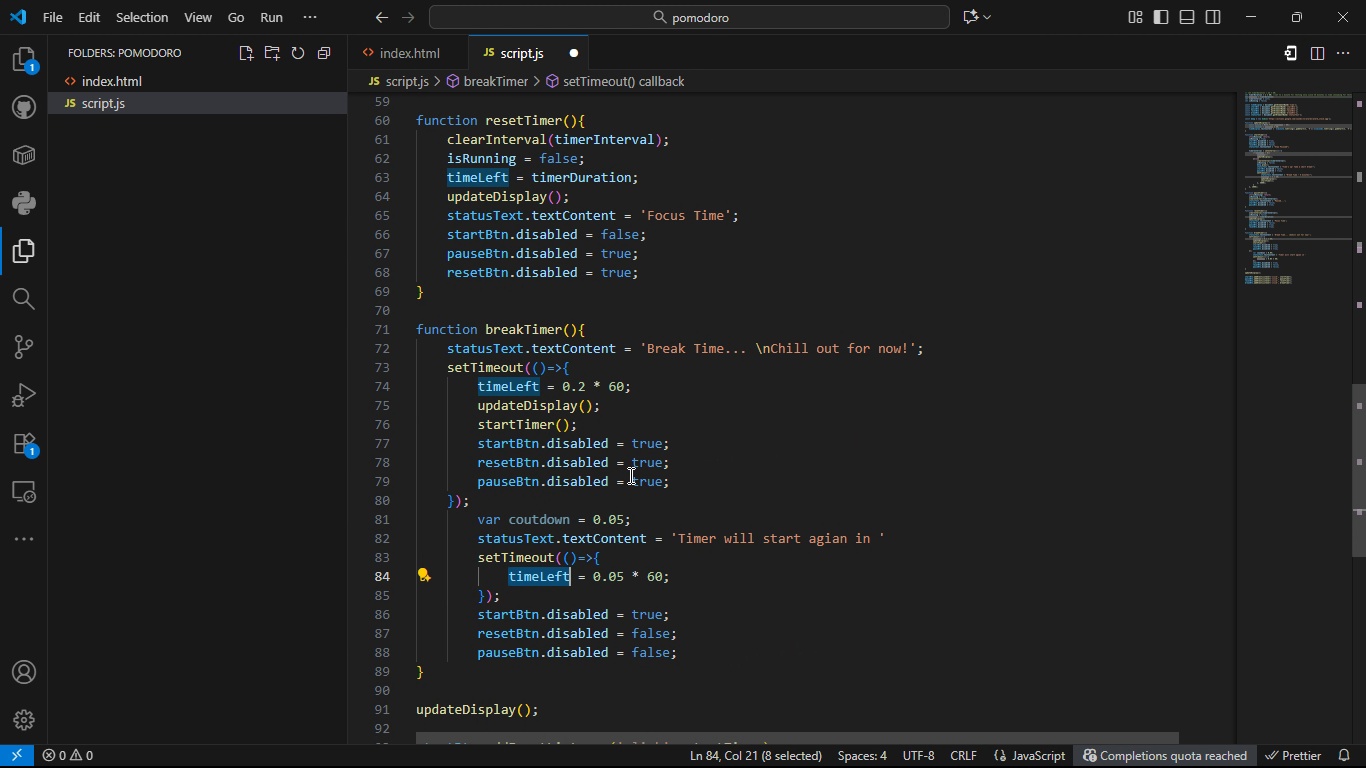 
left_click([873, 506])
 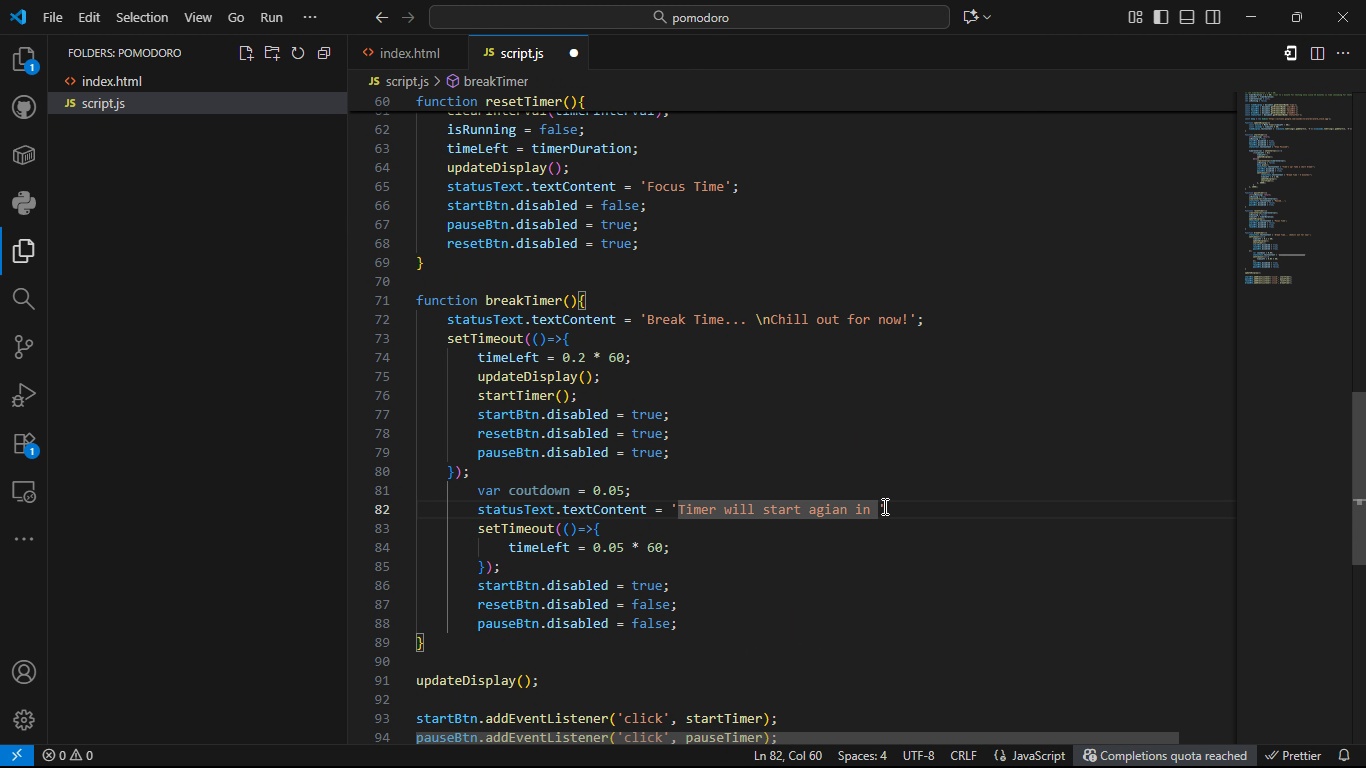 
key(ArrowRight)
 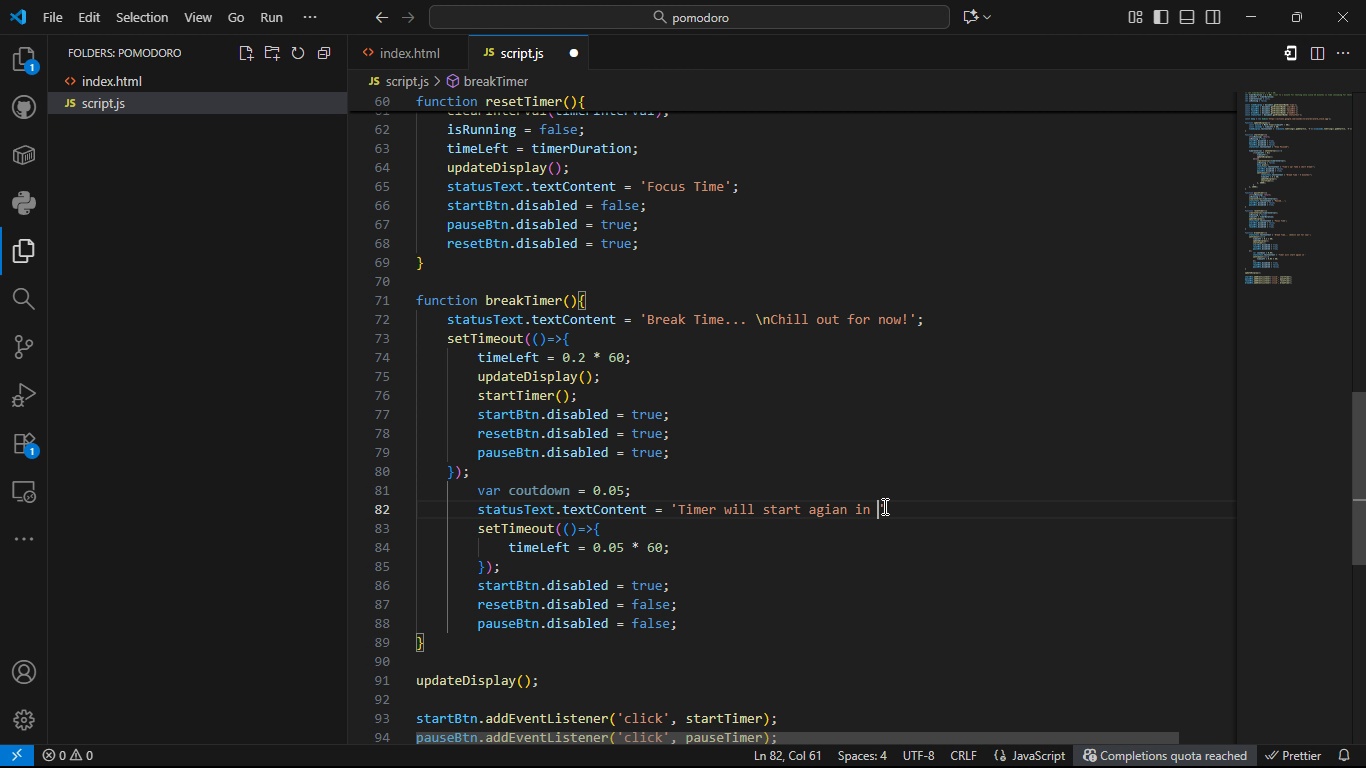 
hold_key(key=ArrowLeft, duration=1.33)
 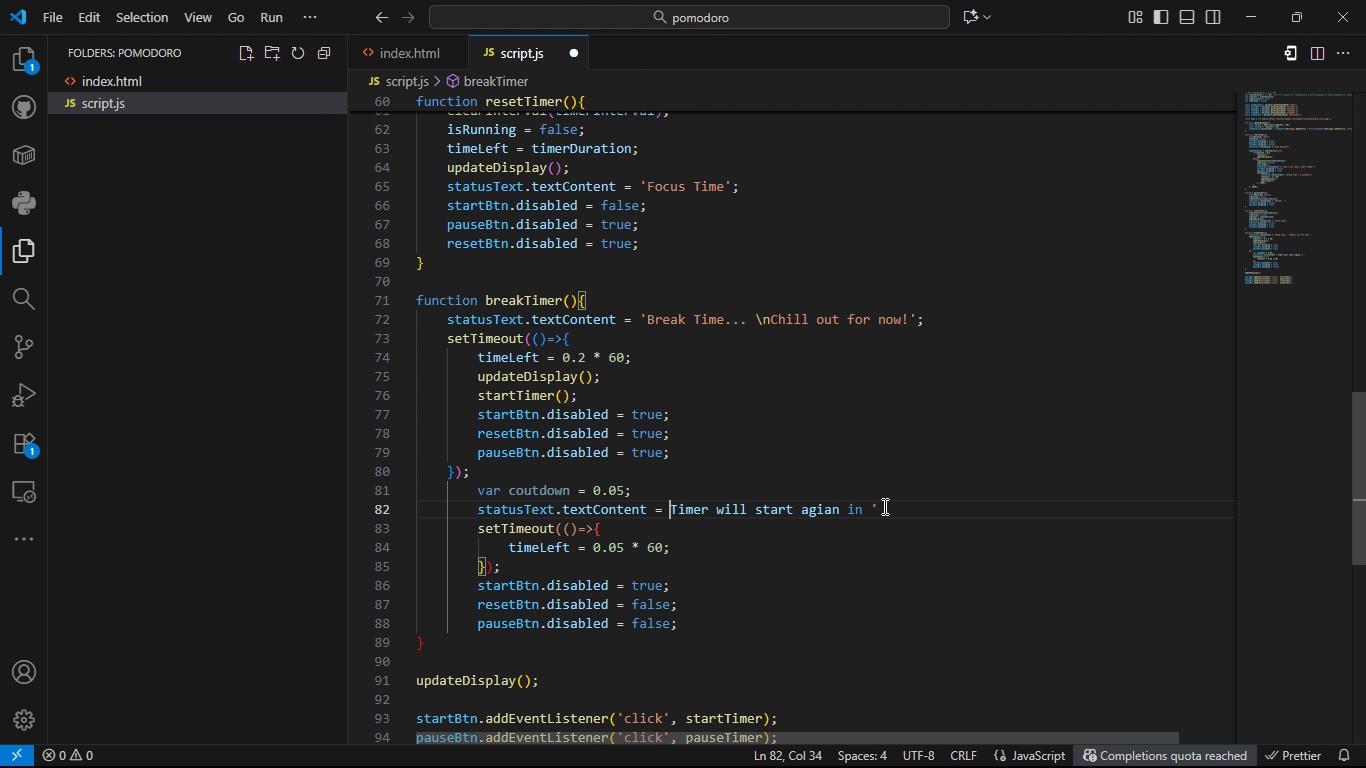 
key(Backspace)
 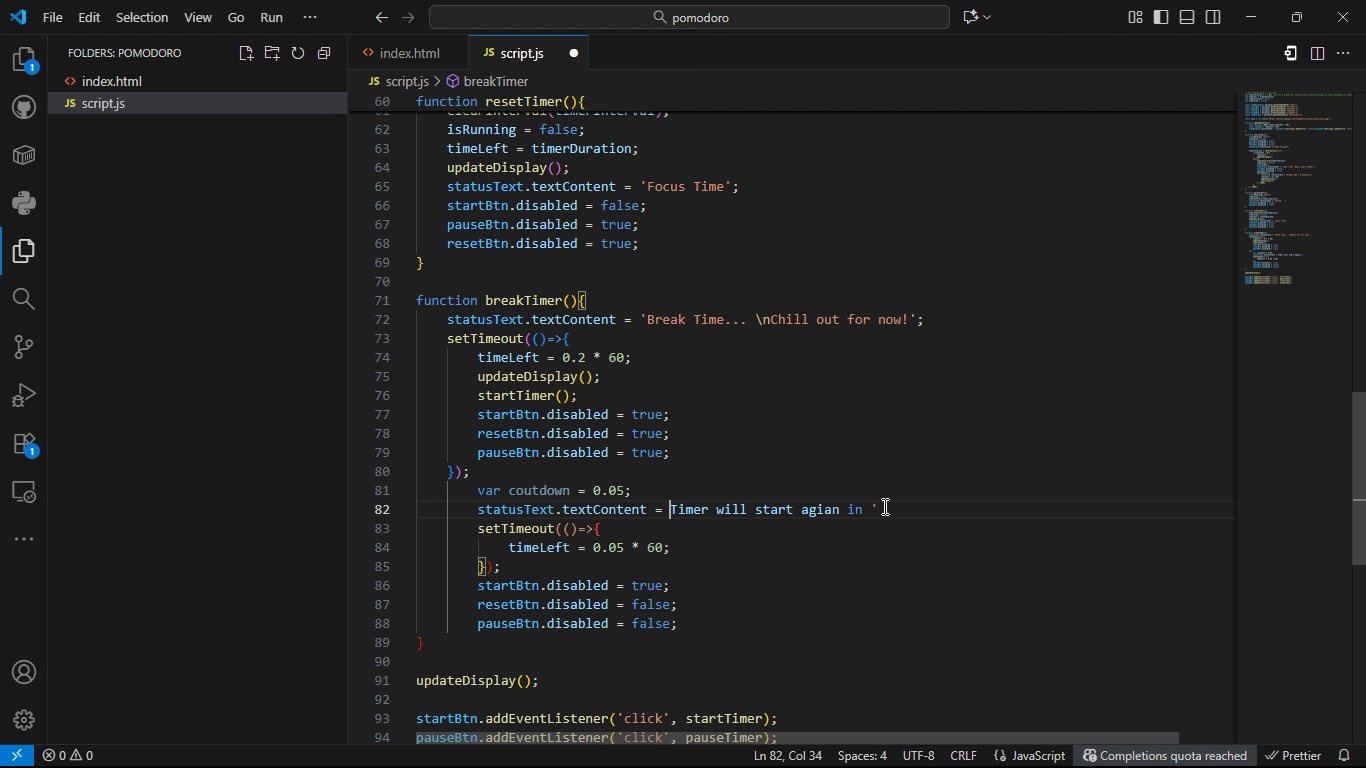 
key(Backquote)
 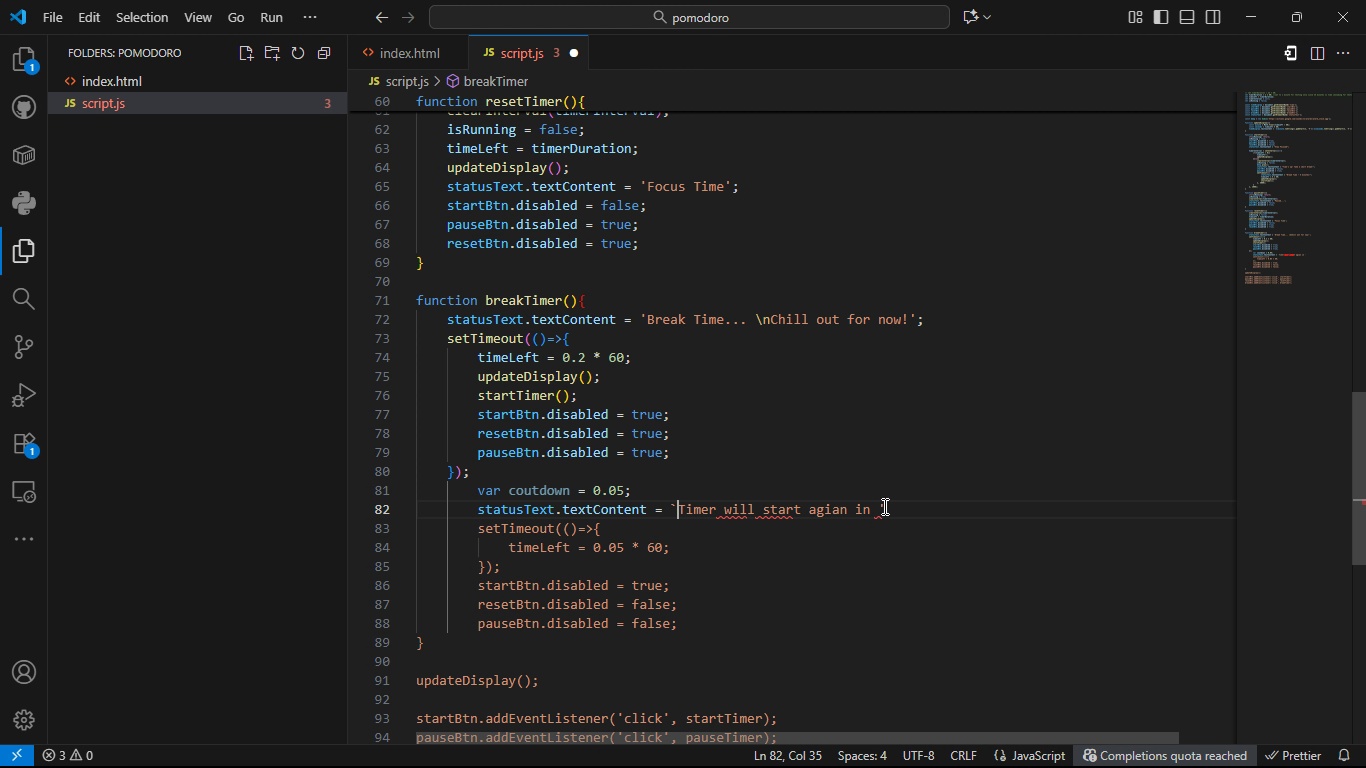 
hold_key(key=ArrowRight, duration=1.31)
 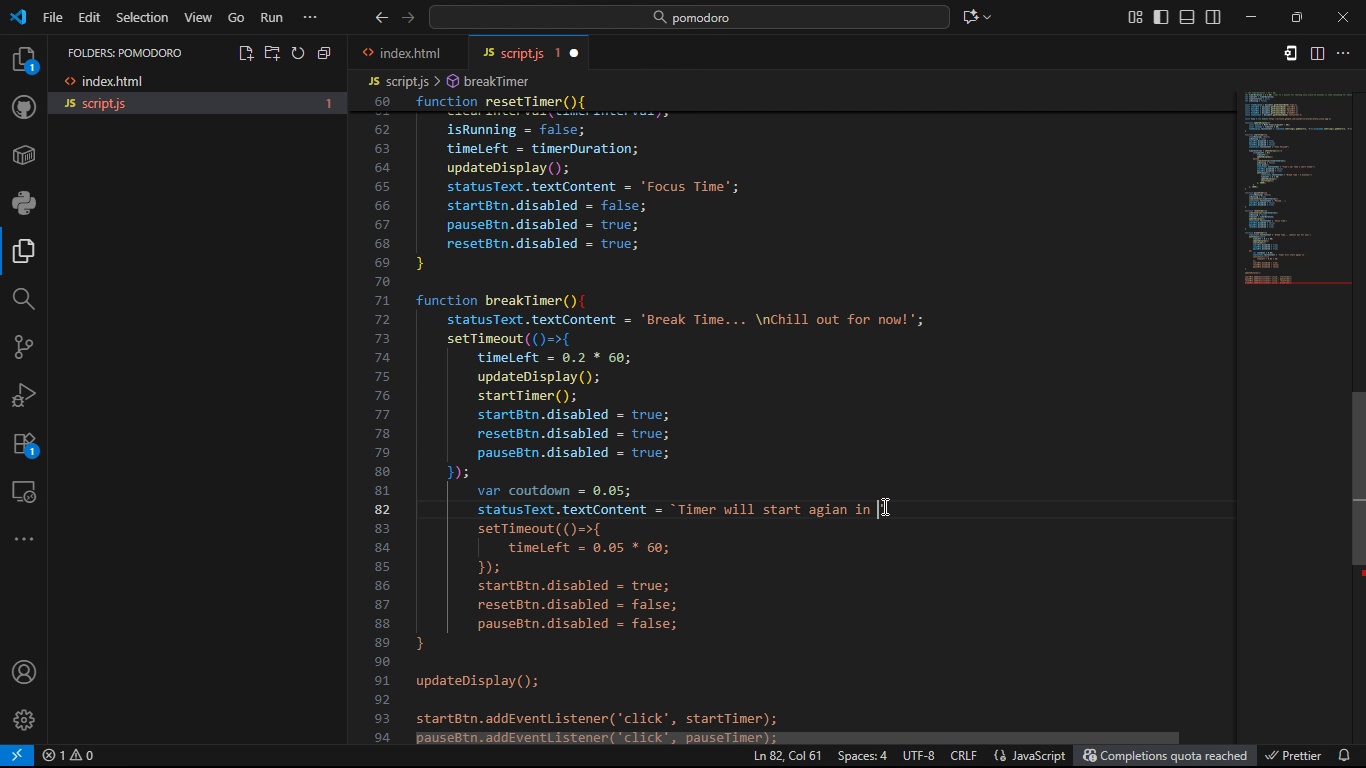 
key(ArrowRight)
 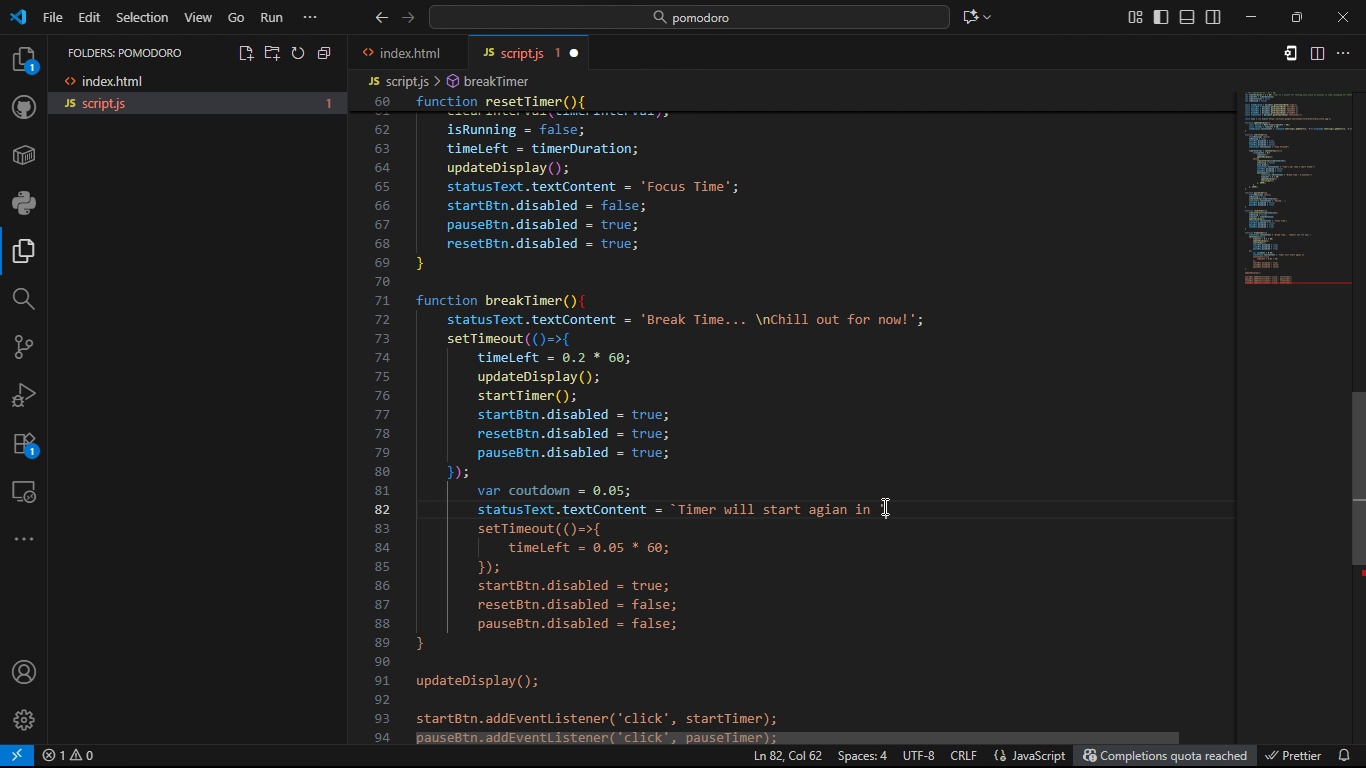 
key(ArrowRight)
 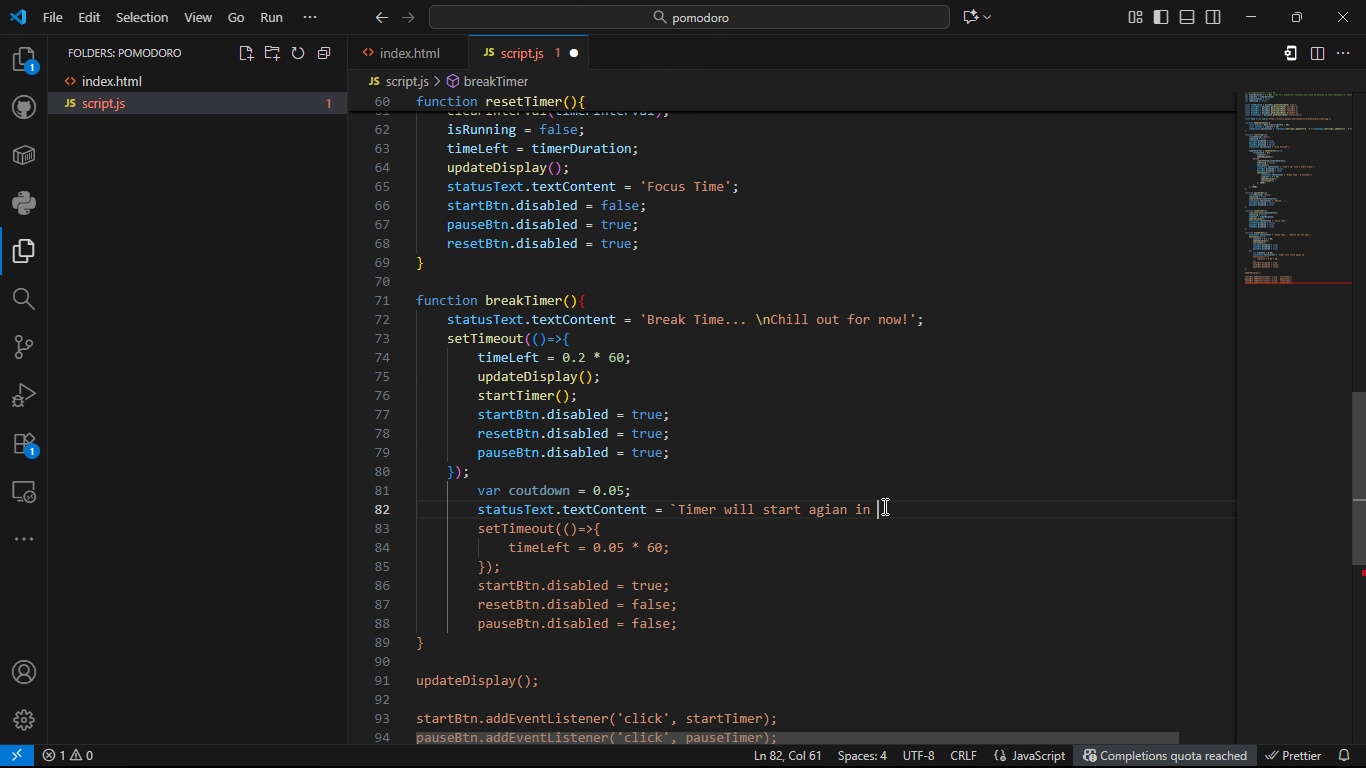 
key(Backspace)
 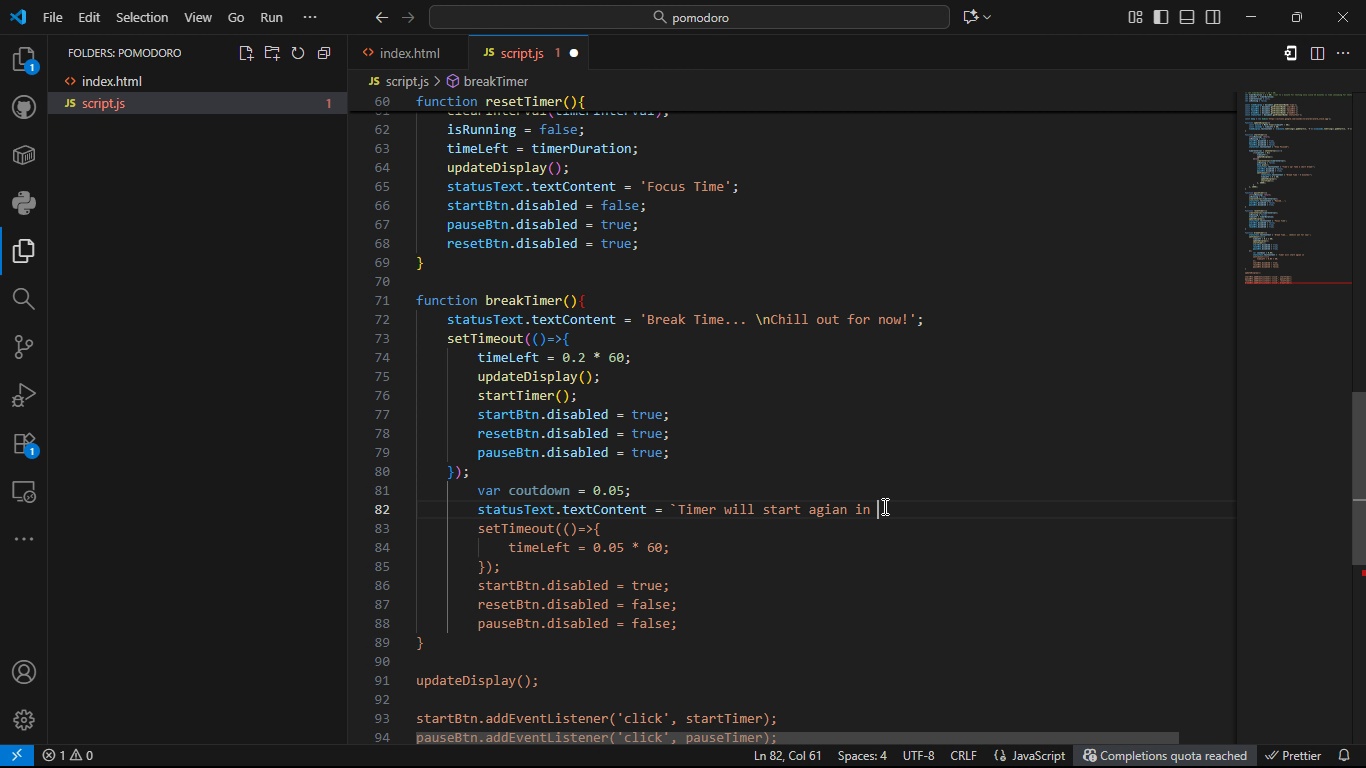 
key(Backquote)
 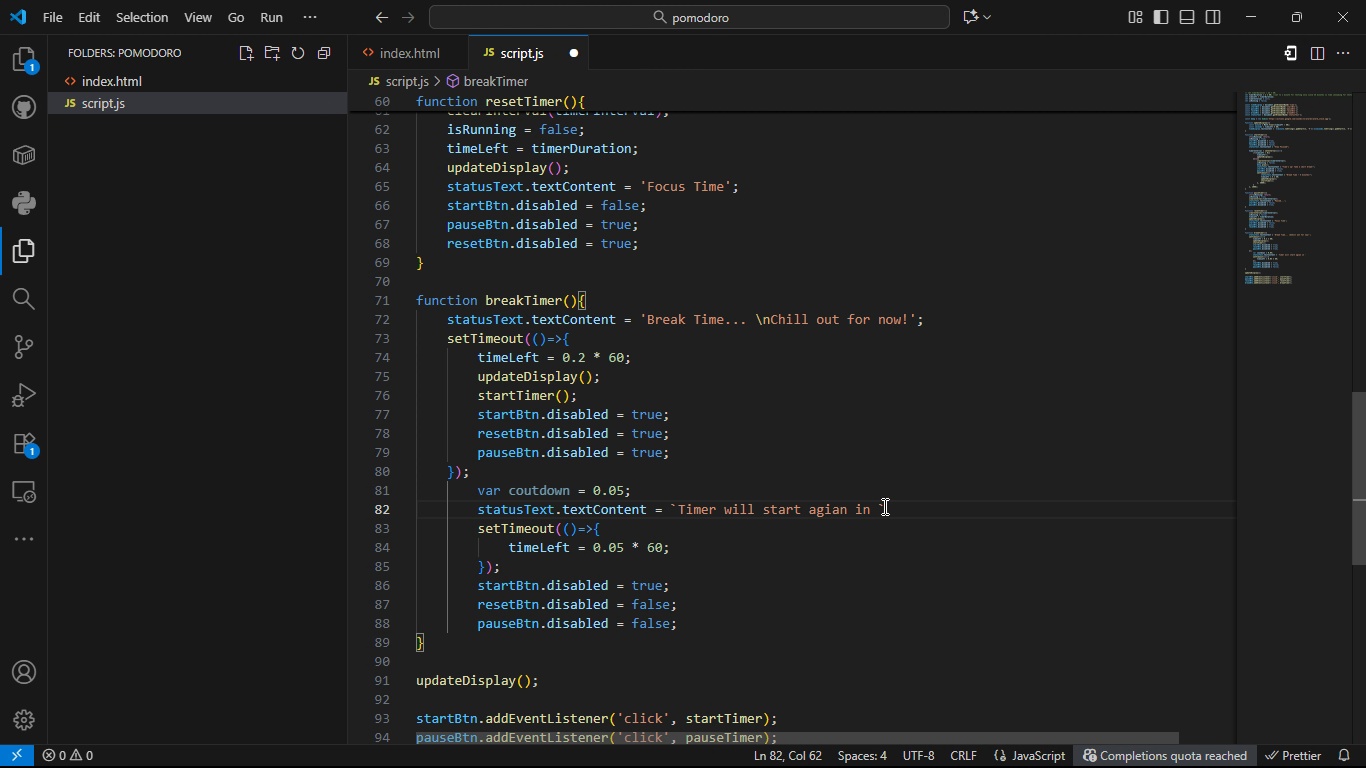 
key(ArrowLeft)
 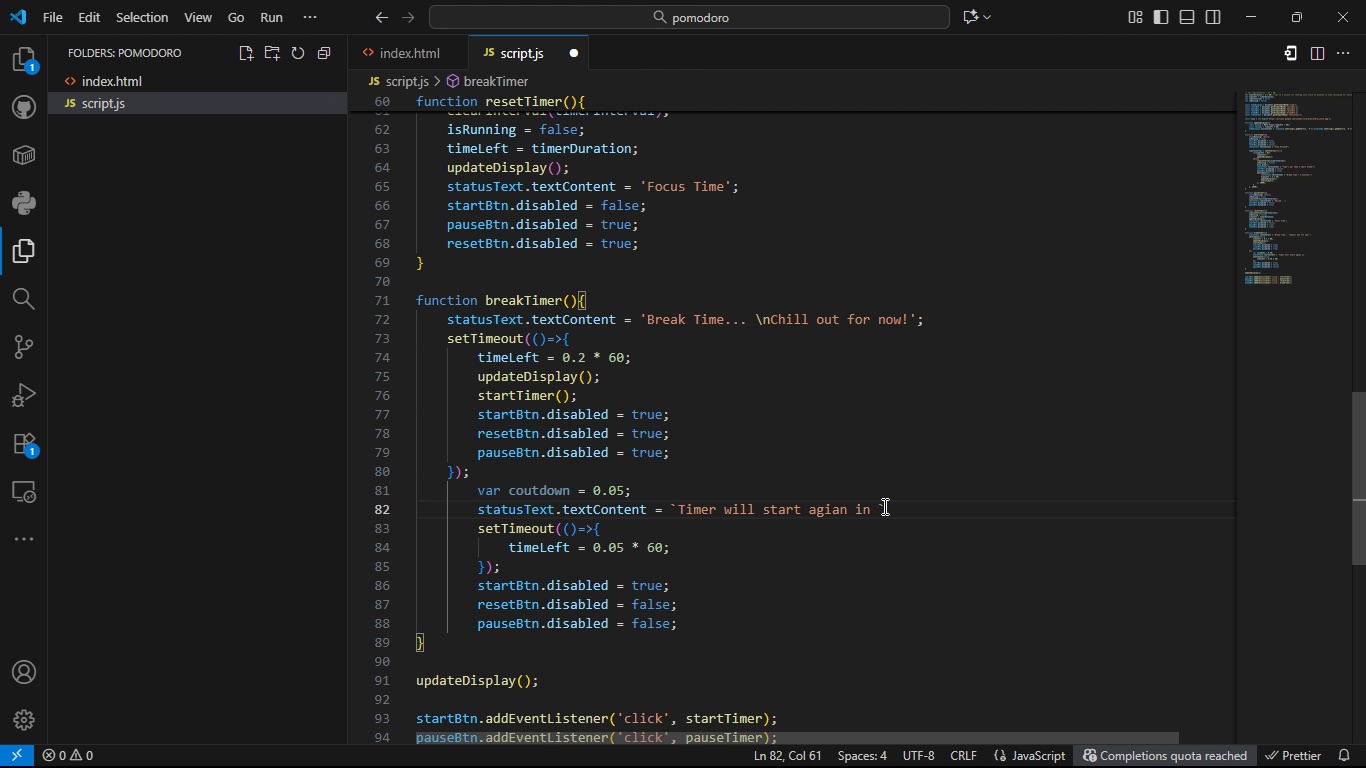 
type(${timeleft.st)
key(Backspace)
key(Backspace)
type(tos)
key(Tab)
type(()
 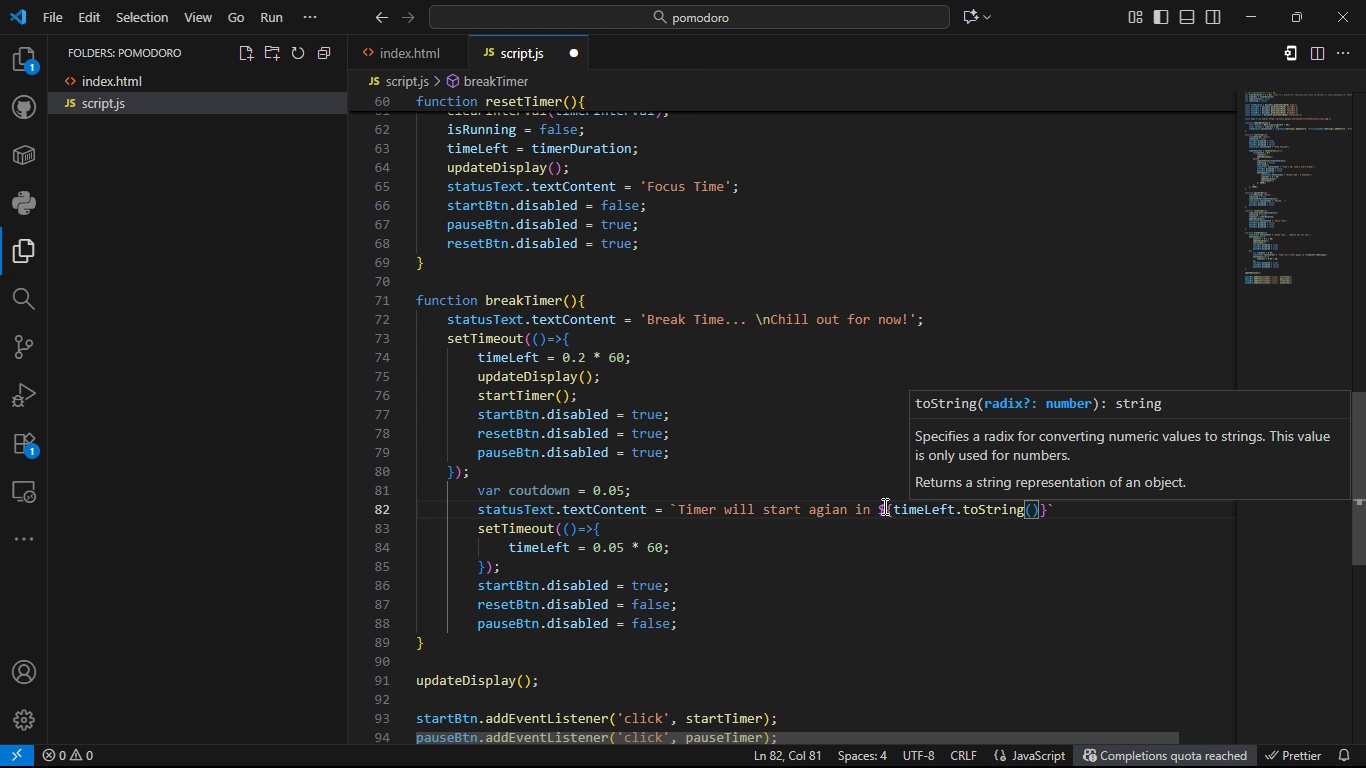 
key(ArrowRight)
 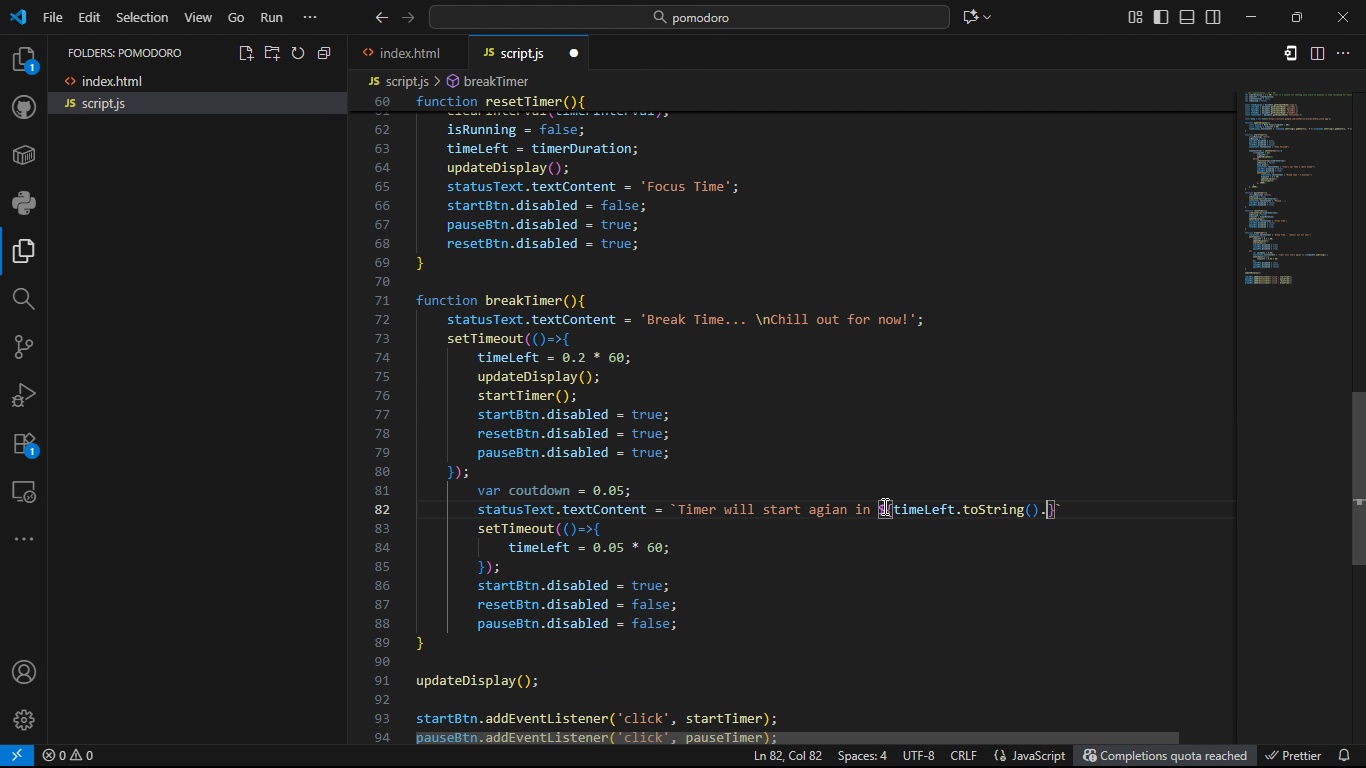 
type(.pad)
key(Tab)
type((2, '0)
 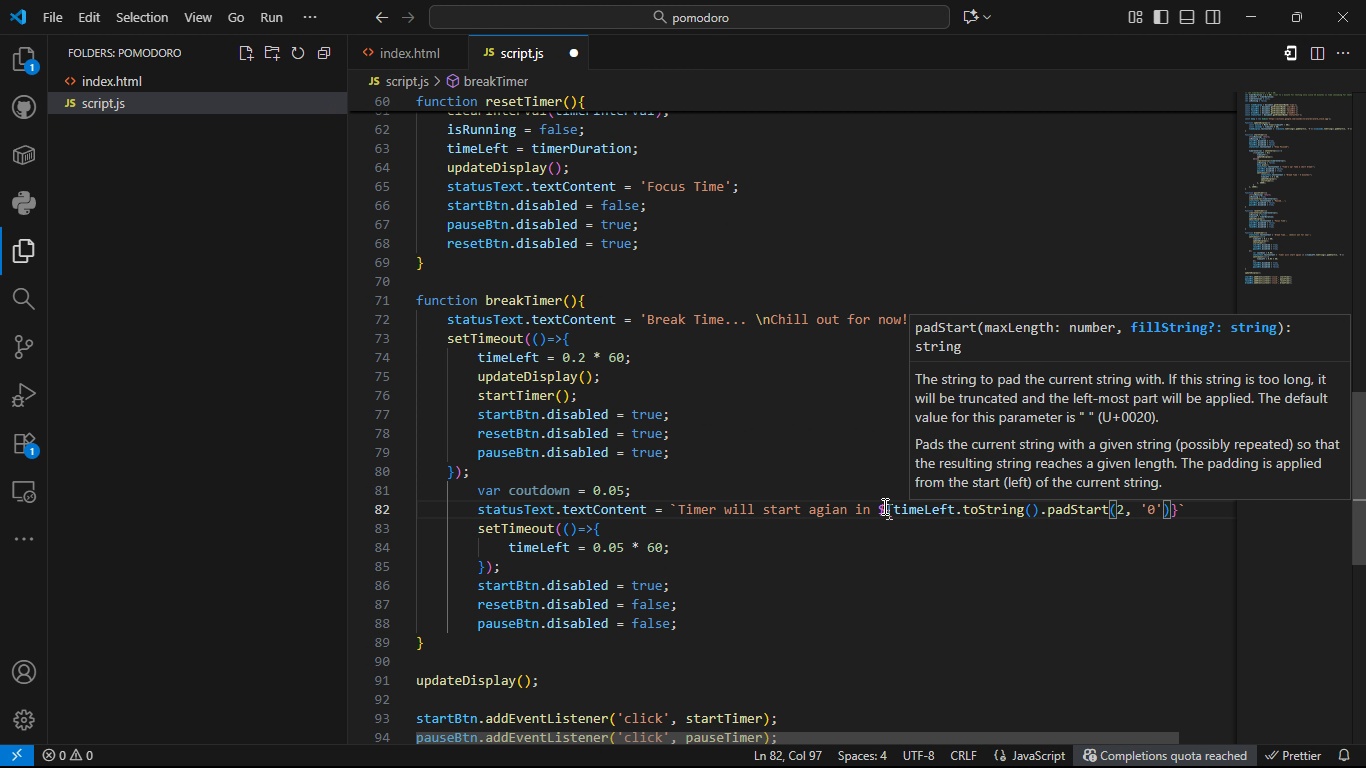 
key(ArrowRight)
 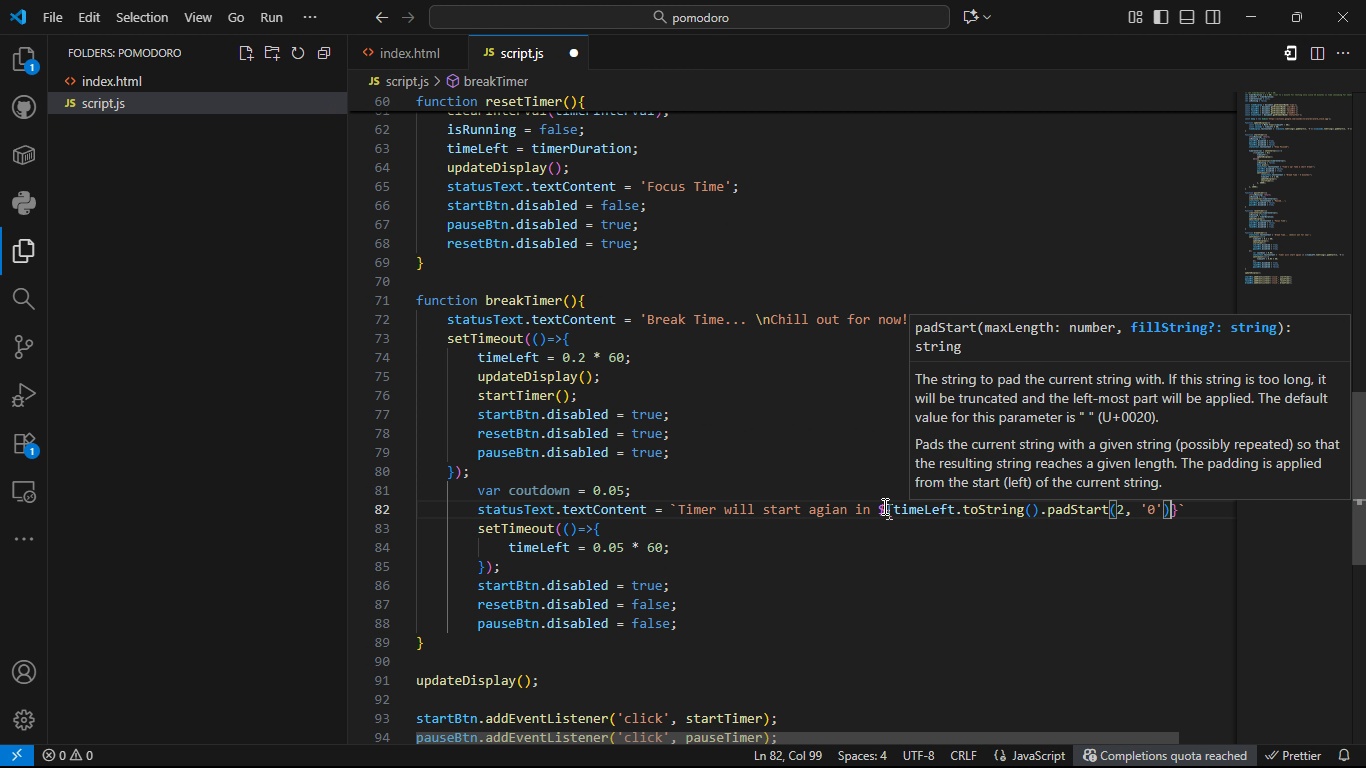 
key(ArrowRight)
 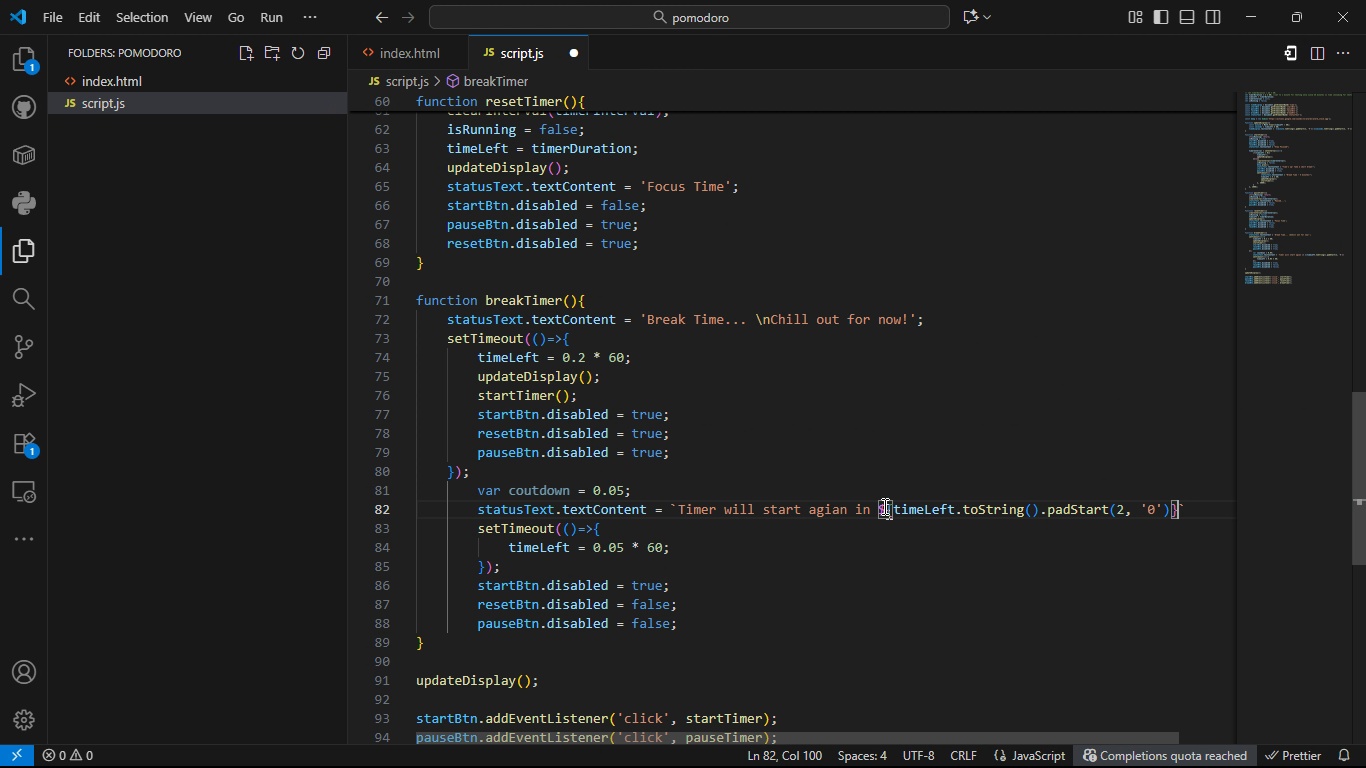 
key(ArrowRight)
 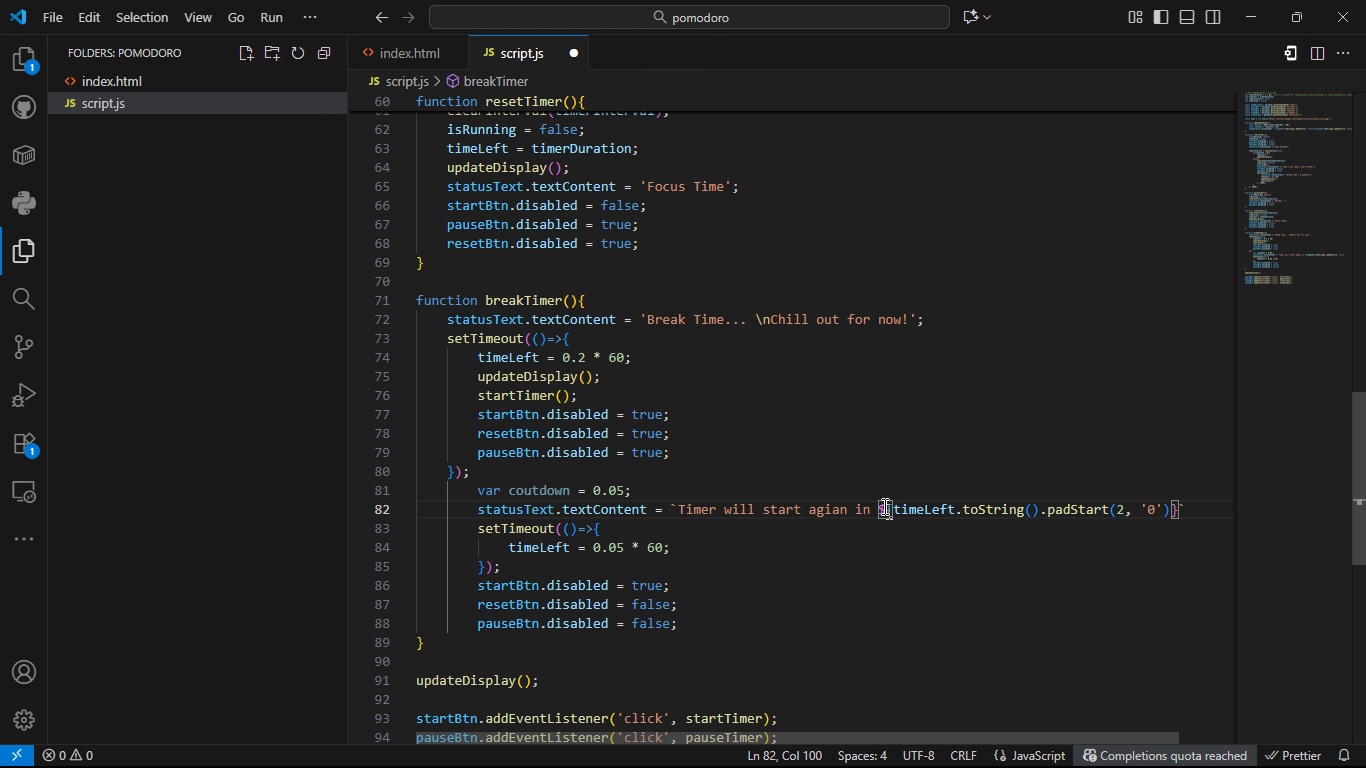 
key(ArrowRight)
 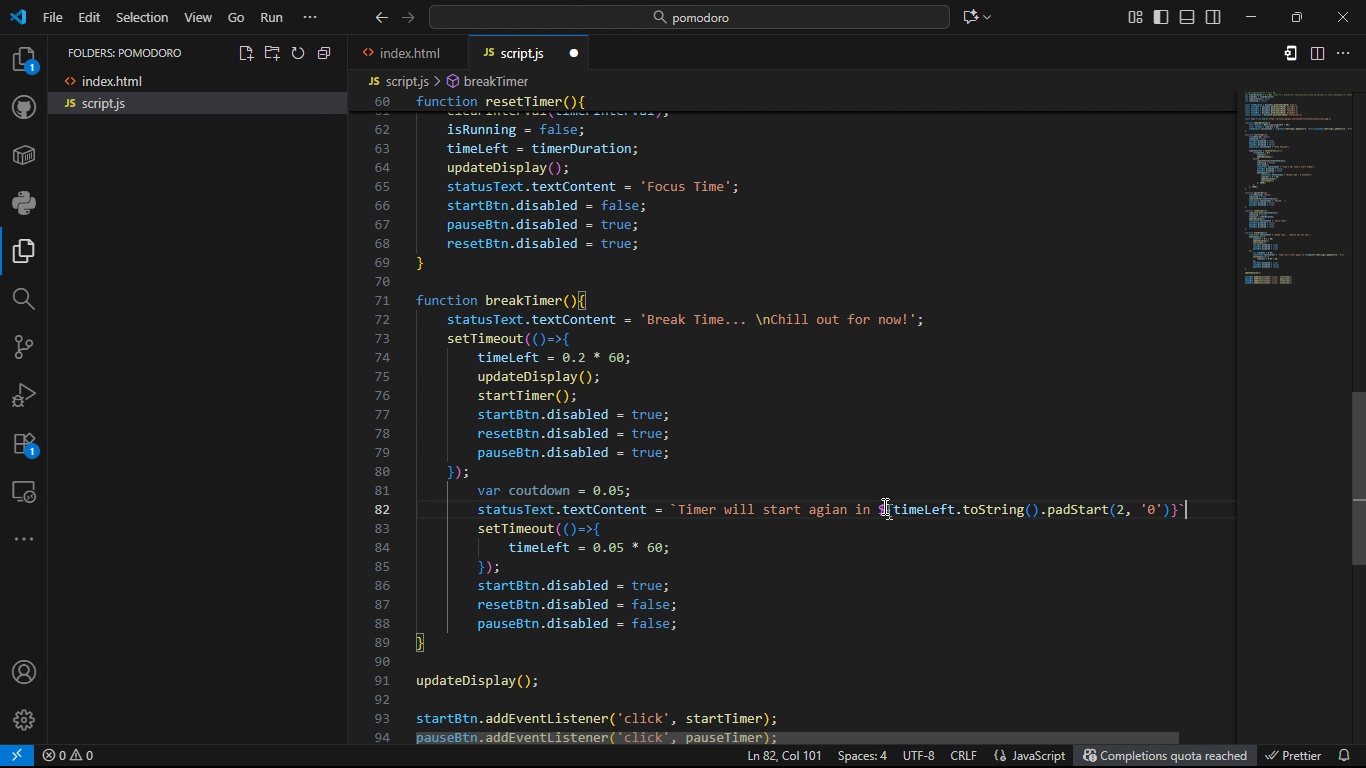 
key(Semicolon)
 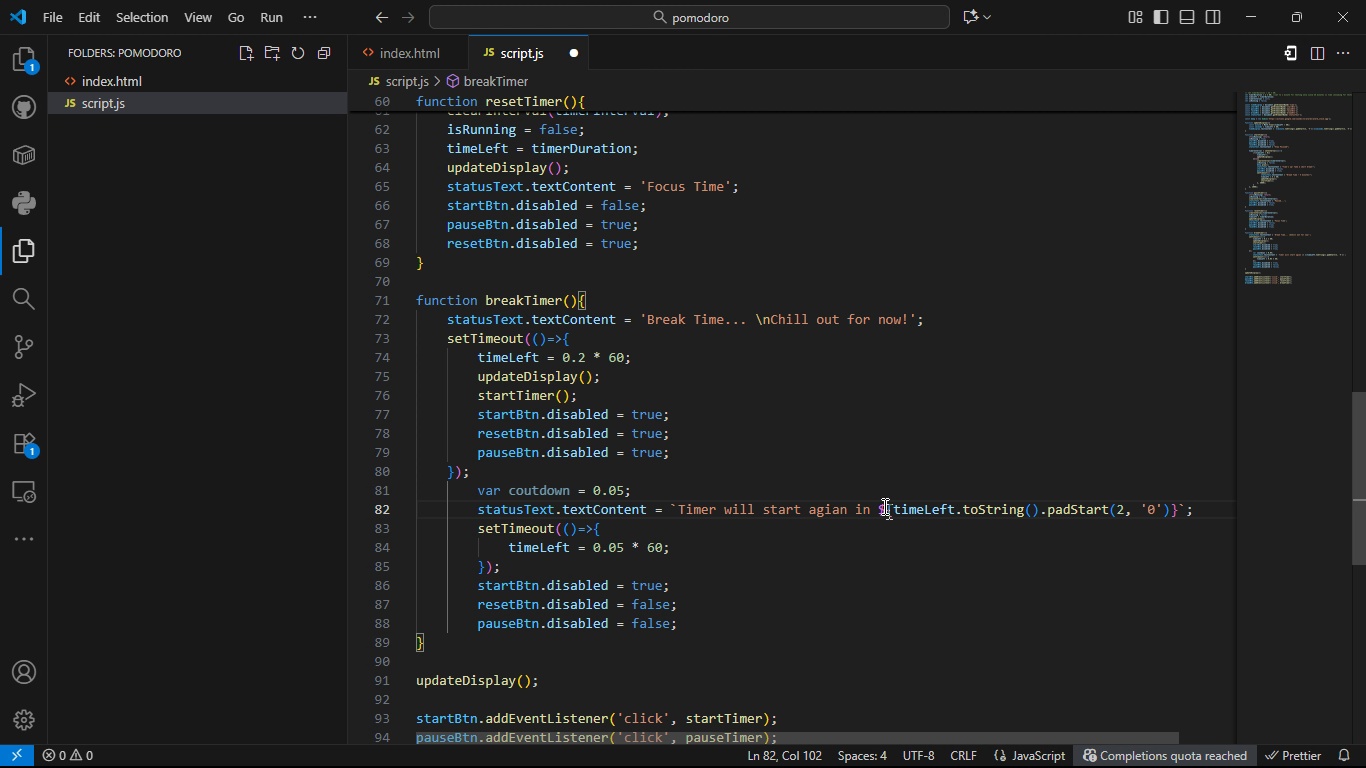 
key(Control+S)
 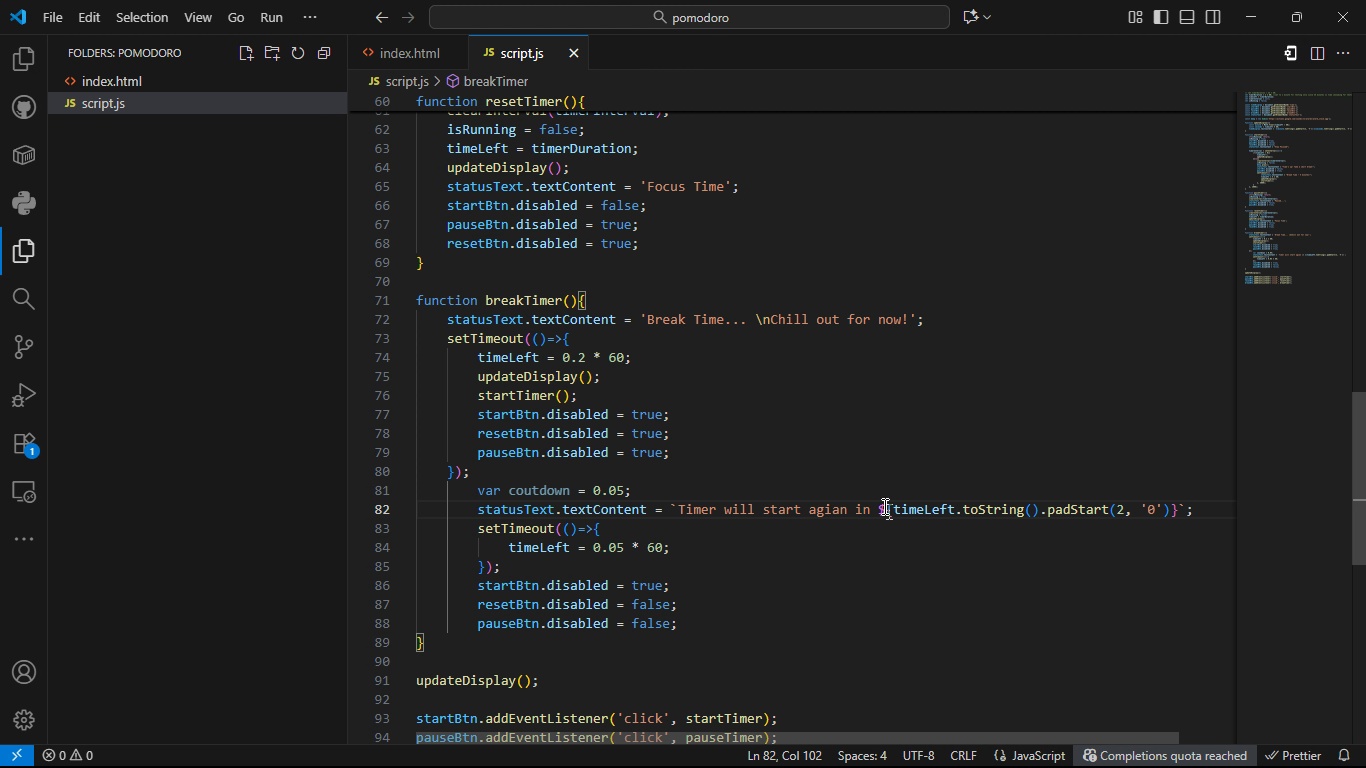 
key(Control+S)
 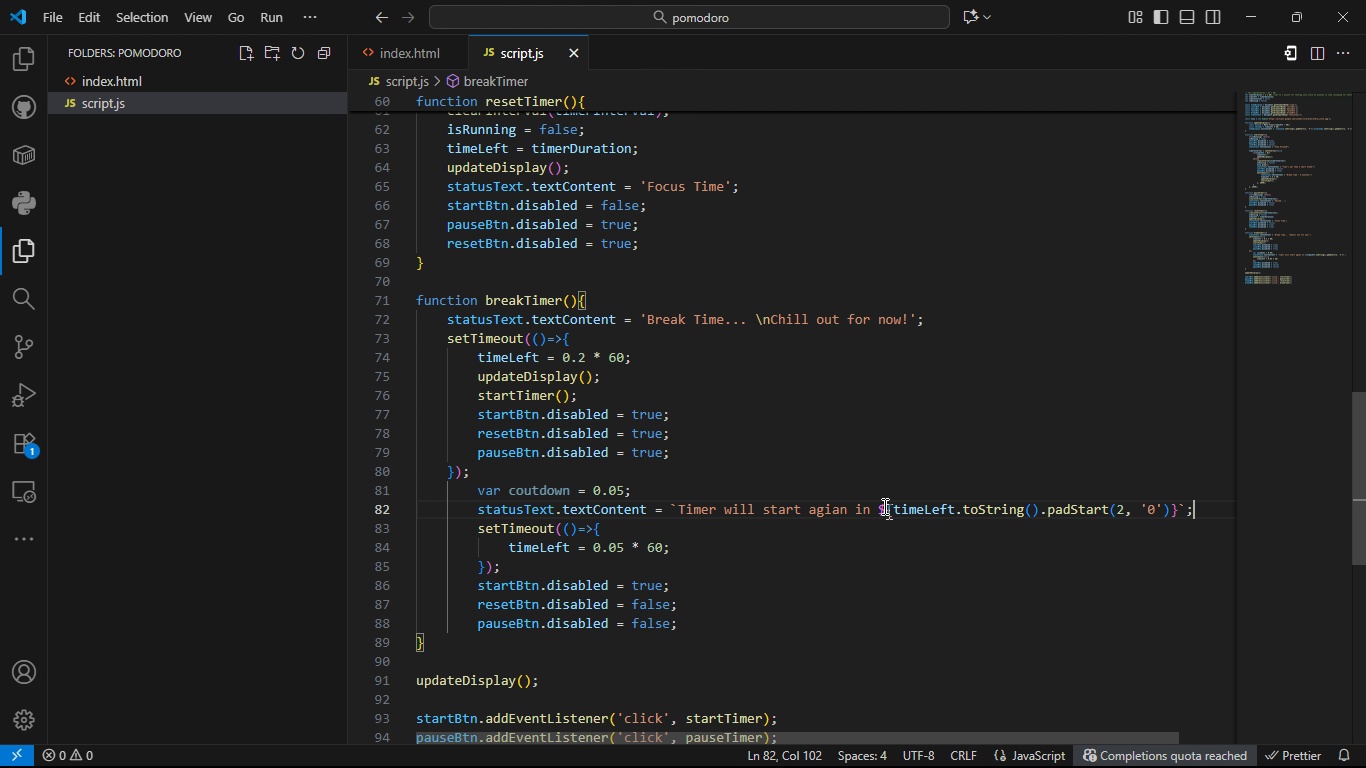 
key(Control+S)
 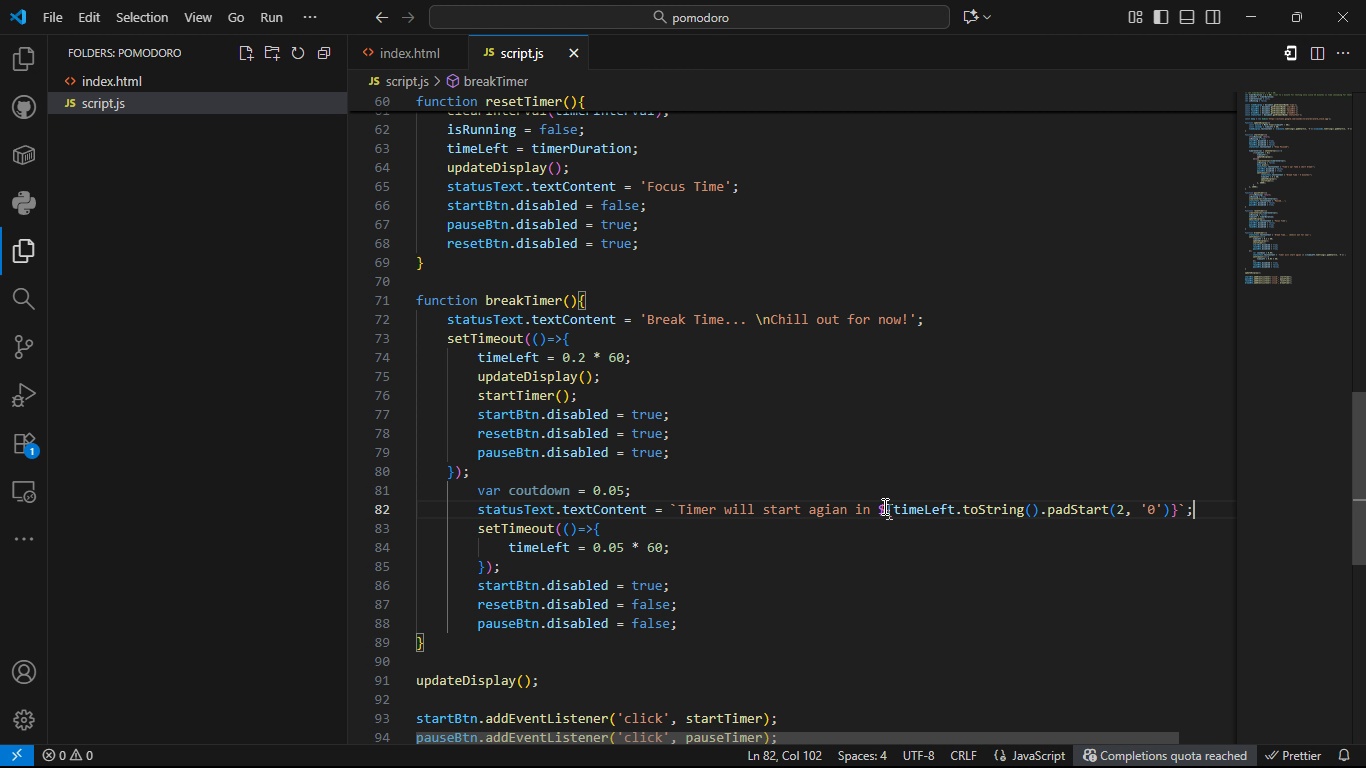 
key(Control+S)
 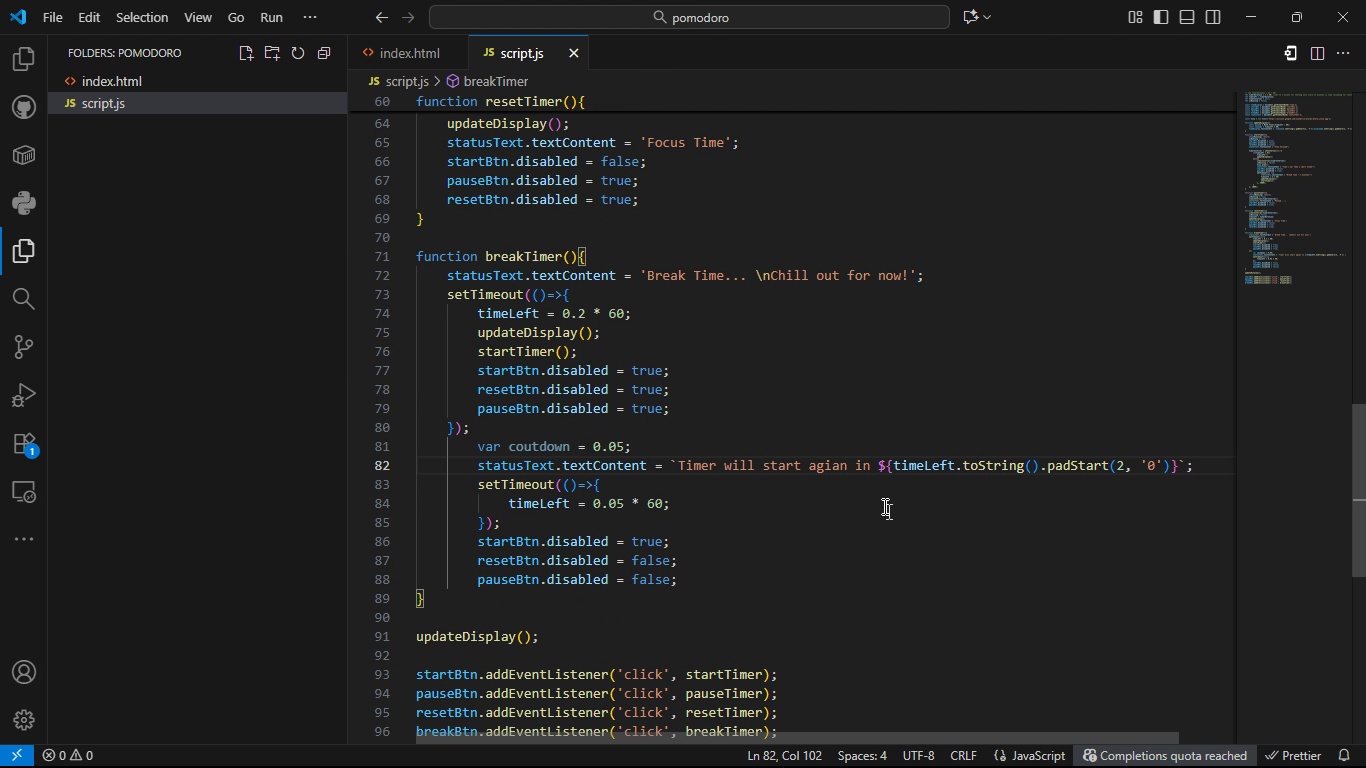 
hold_key(key=ControlLeft, duration=1.52)
 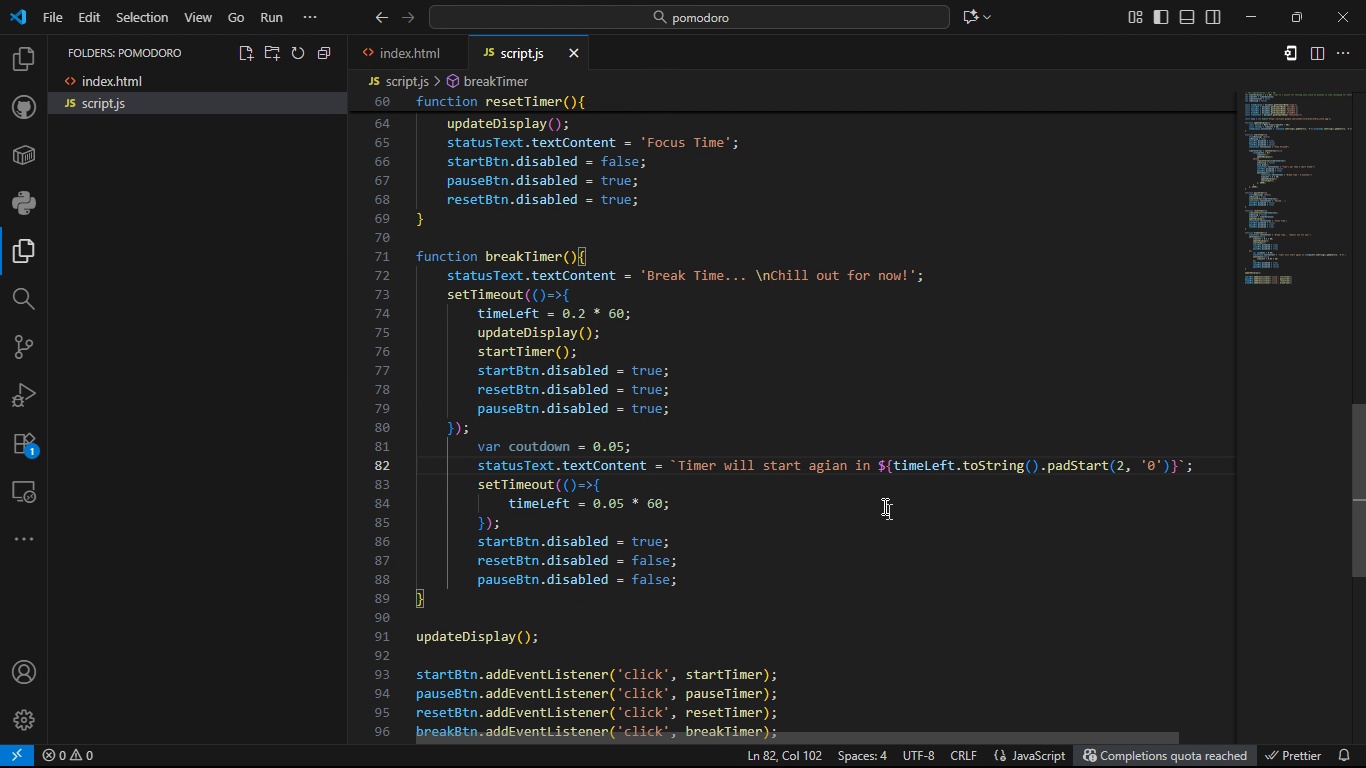 
hold_key(key=ControlLeft, duration=1.5)
 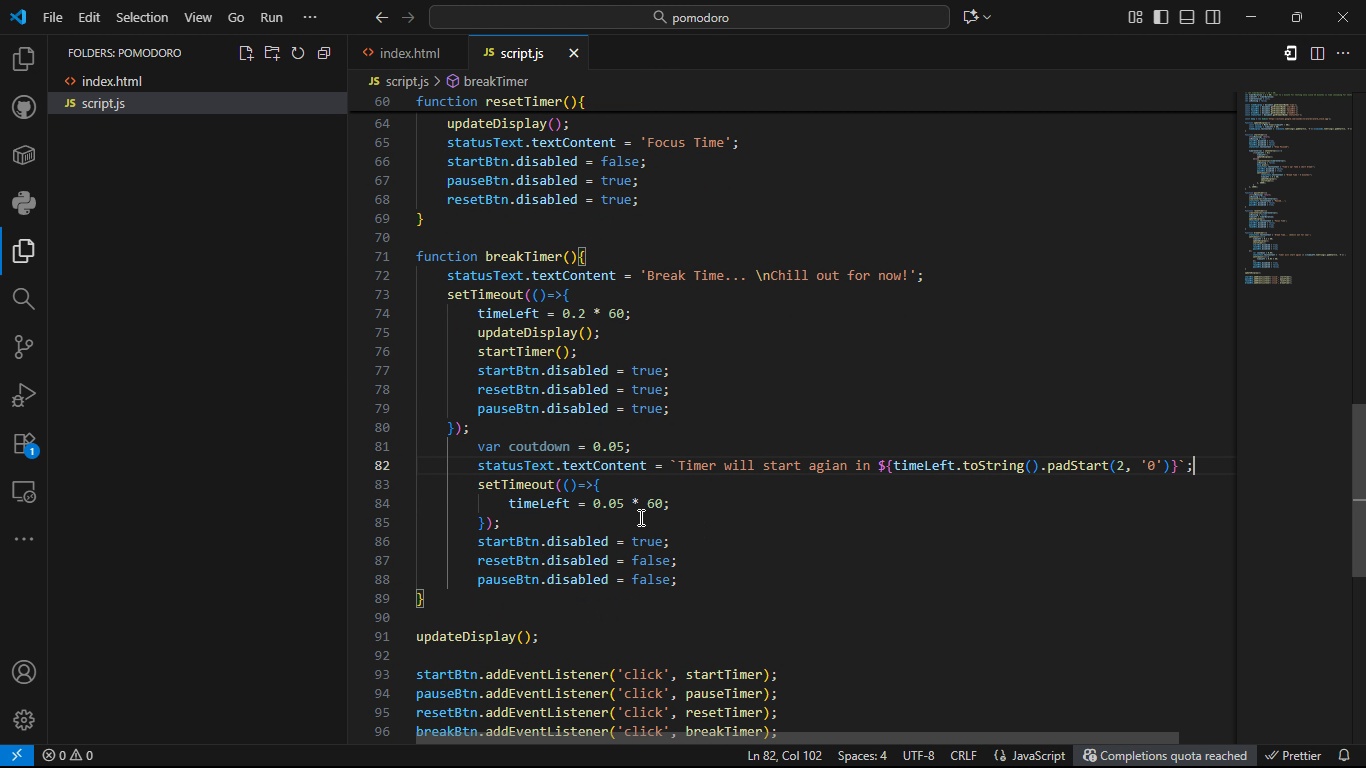 
key(Control+ControlLeft)
 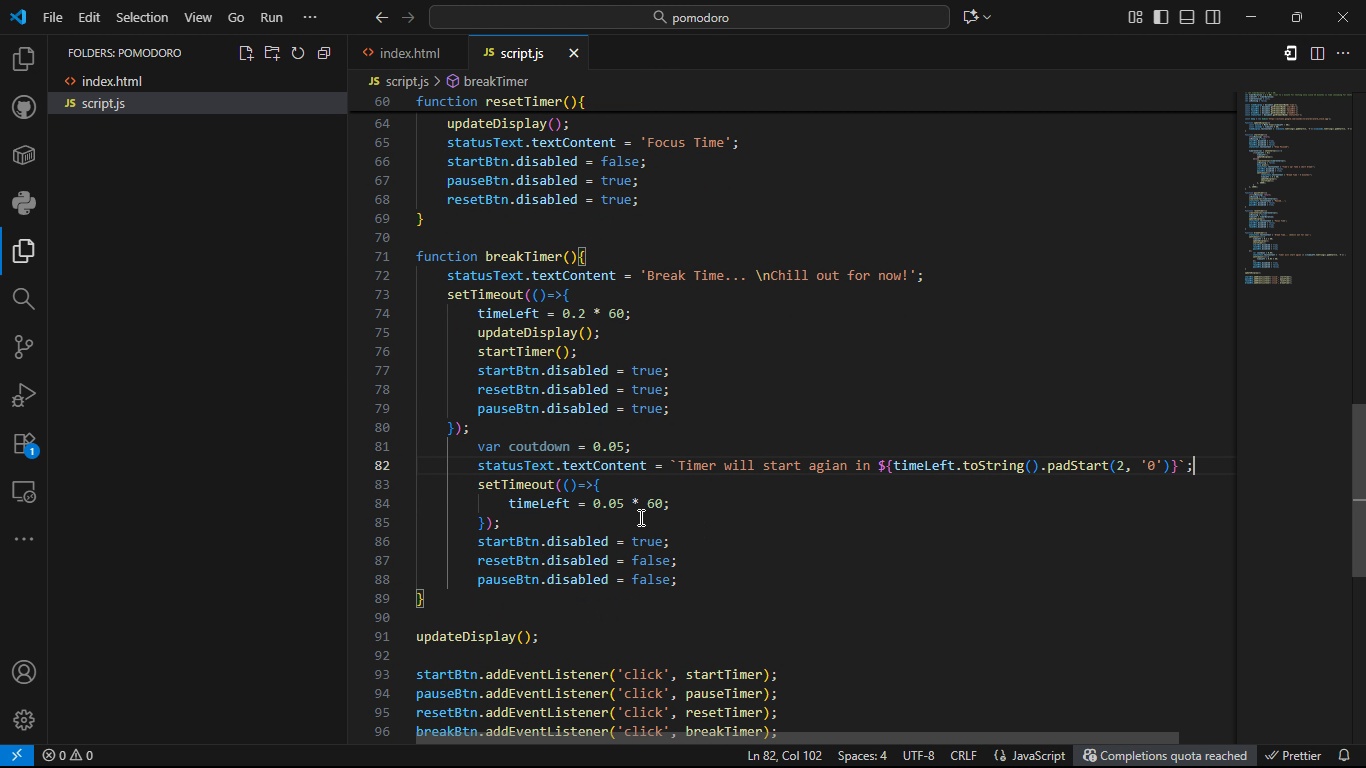 
key(Control+ControlLeft)
 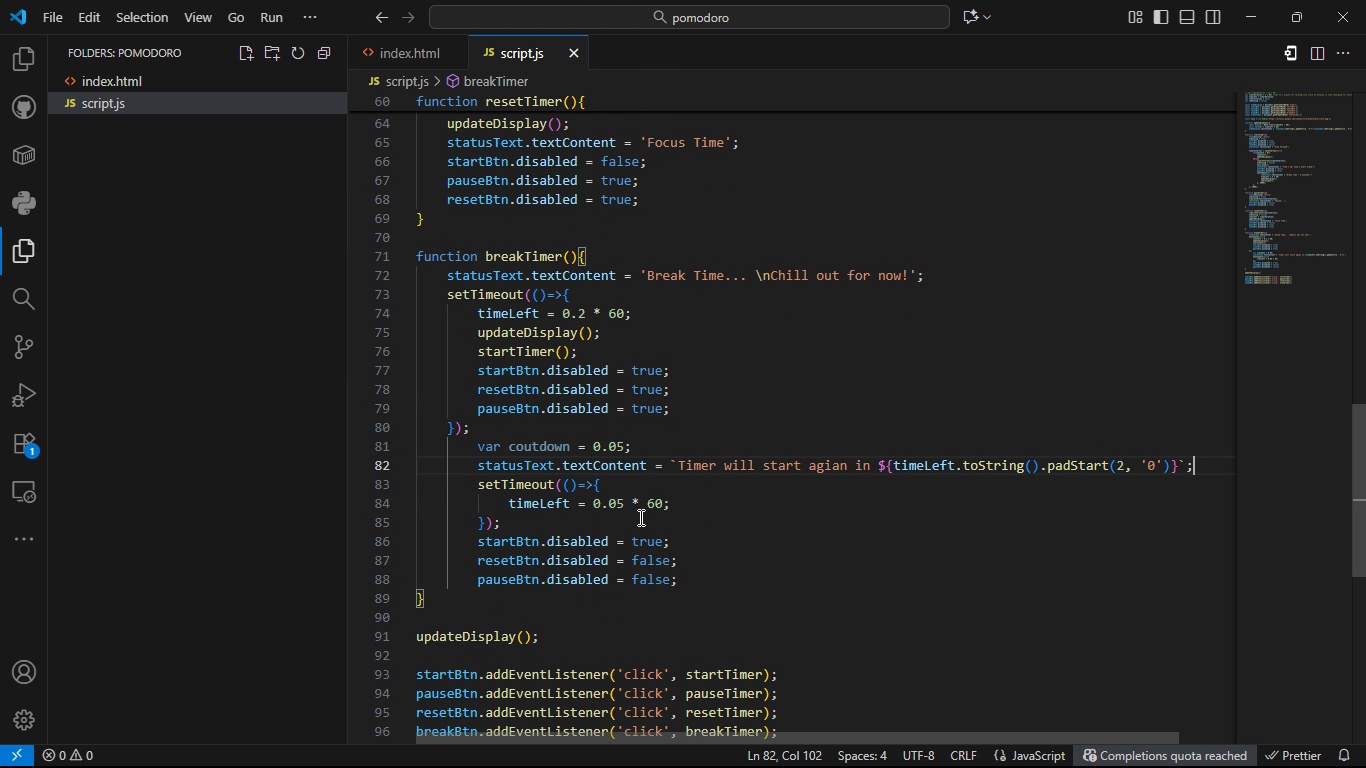 
key(Control+ControlLeft)
 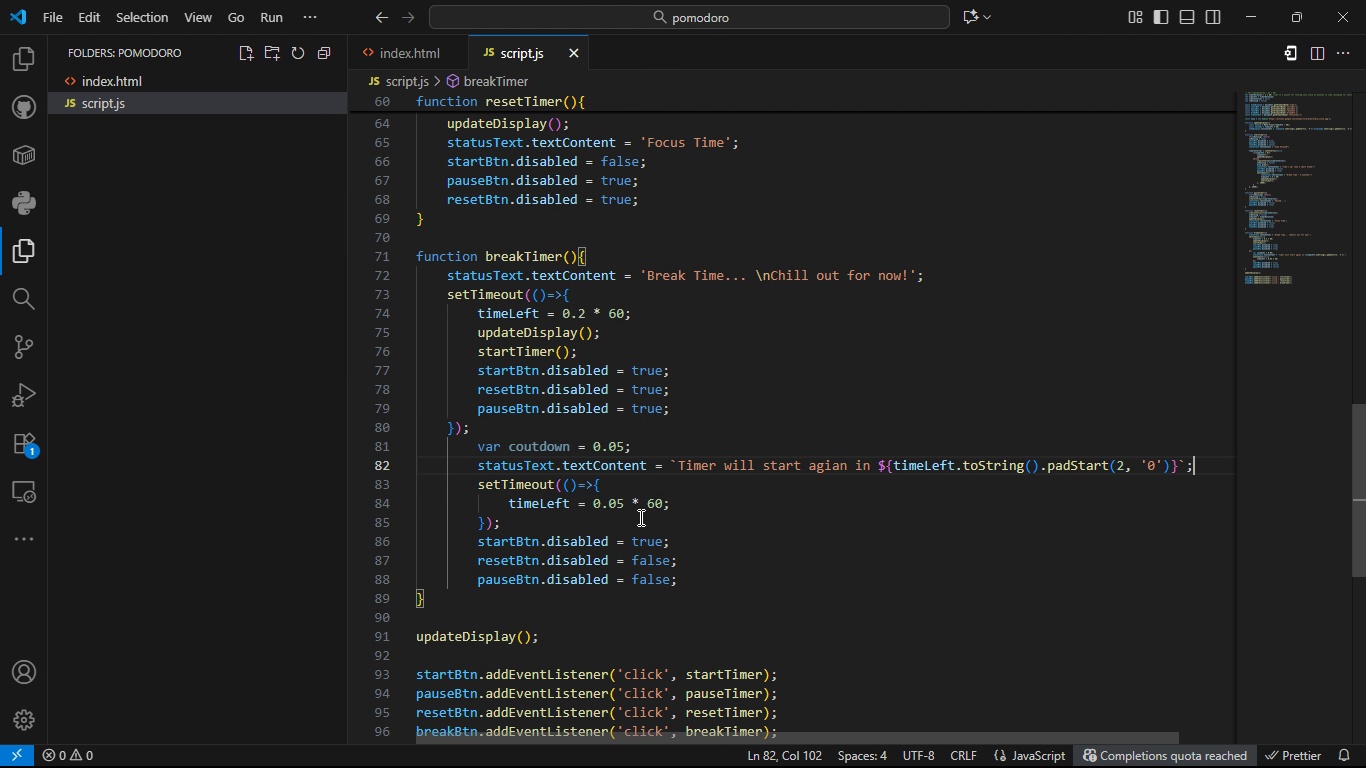 
key(Control+ControlLeft)
 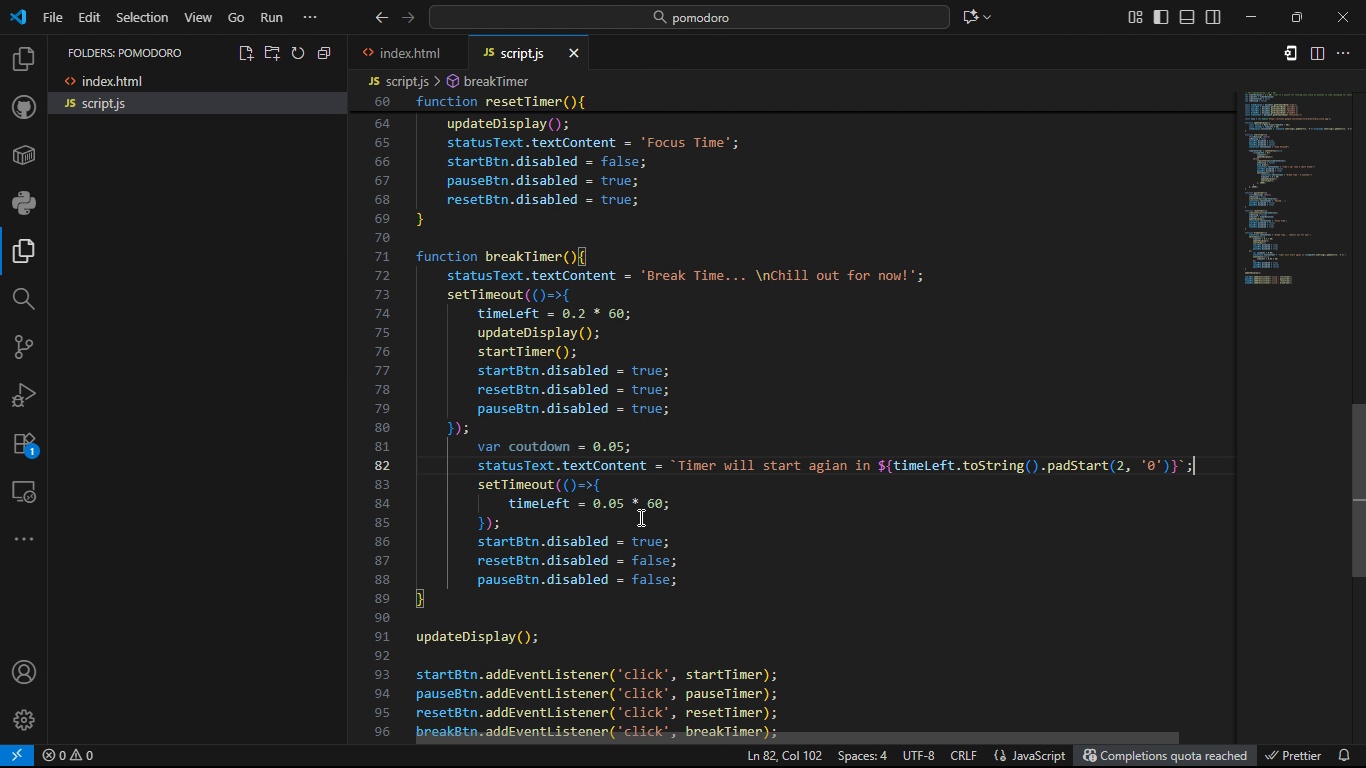 
key(Control+ControlLeft)
 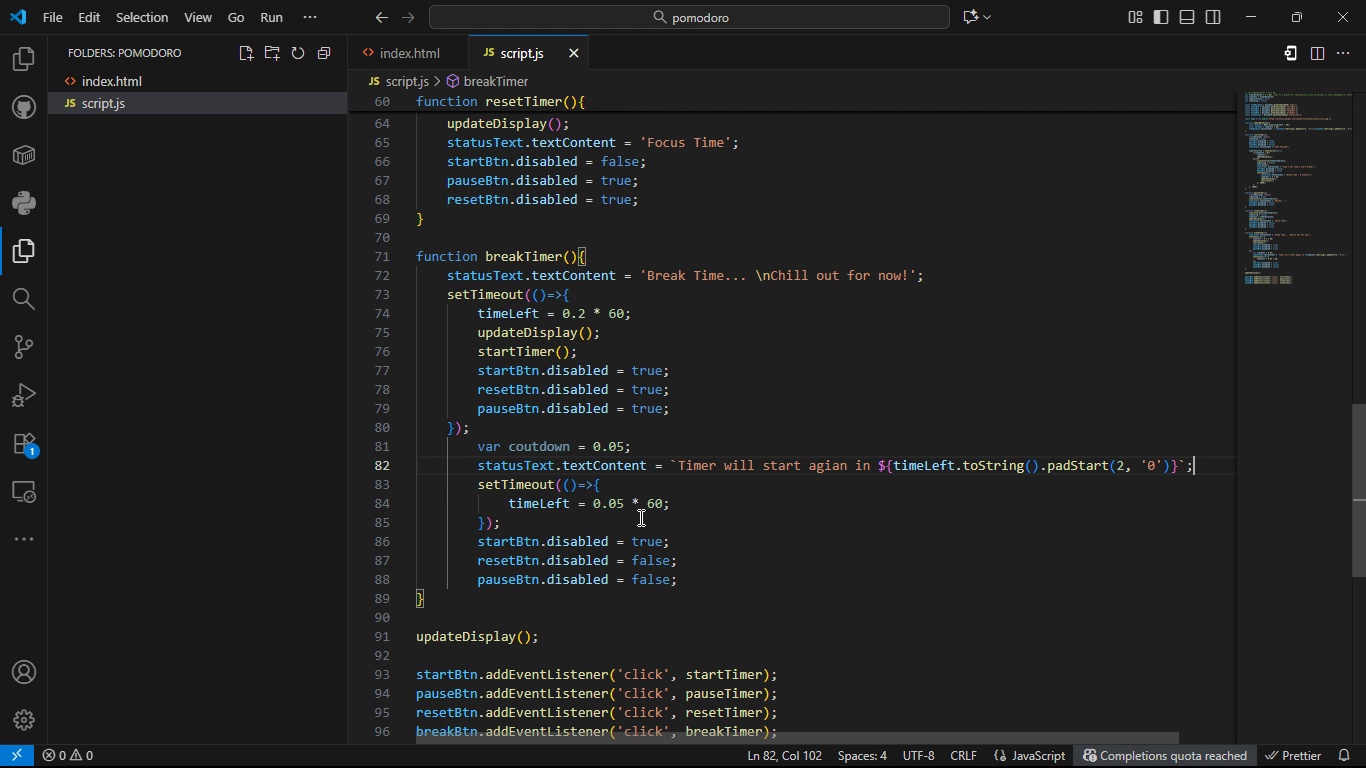 
key(Control+ControlLeft)
 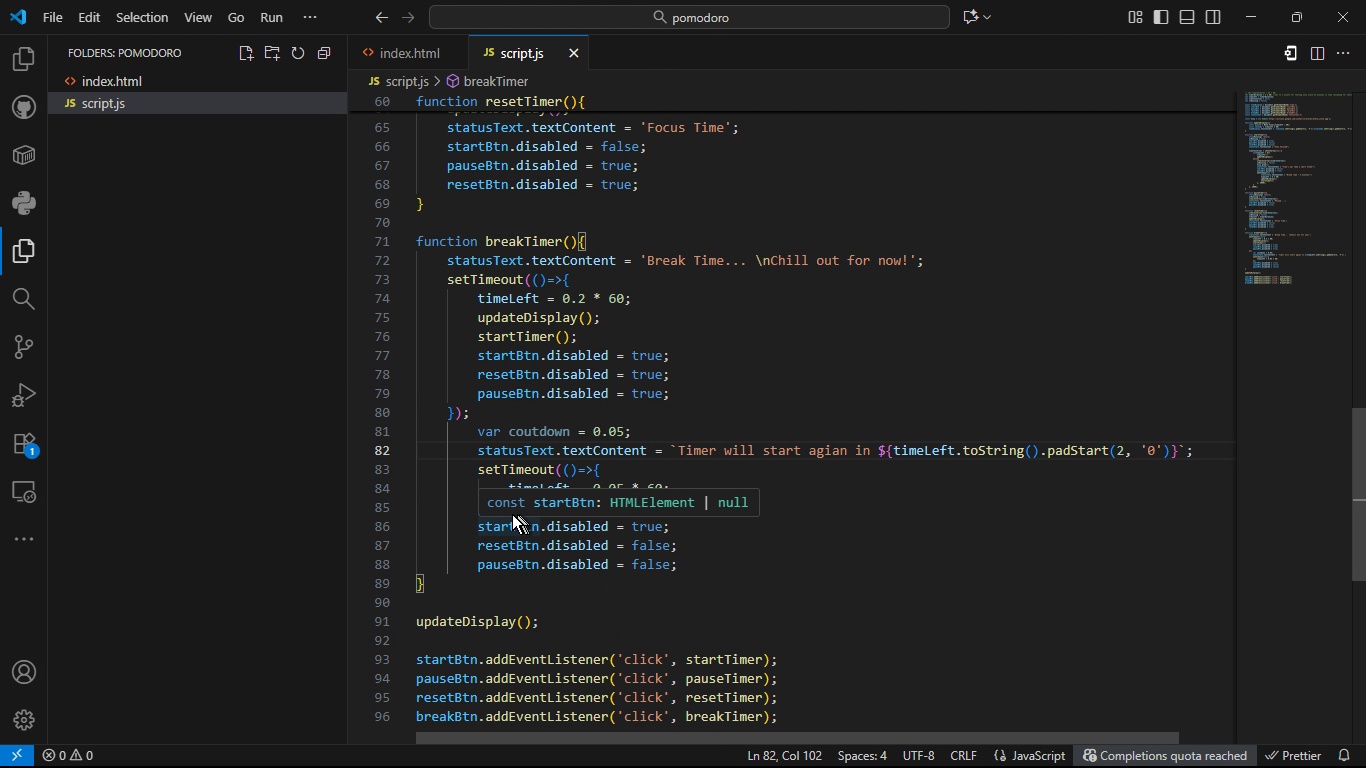 
left_click([446, 528])
 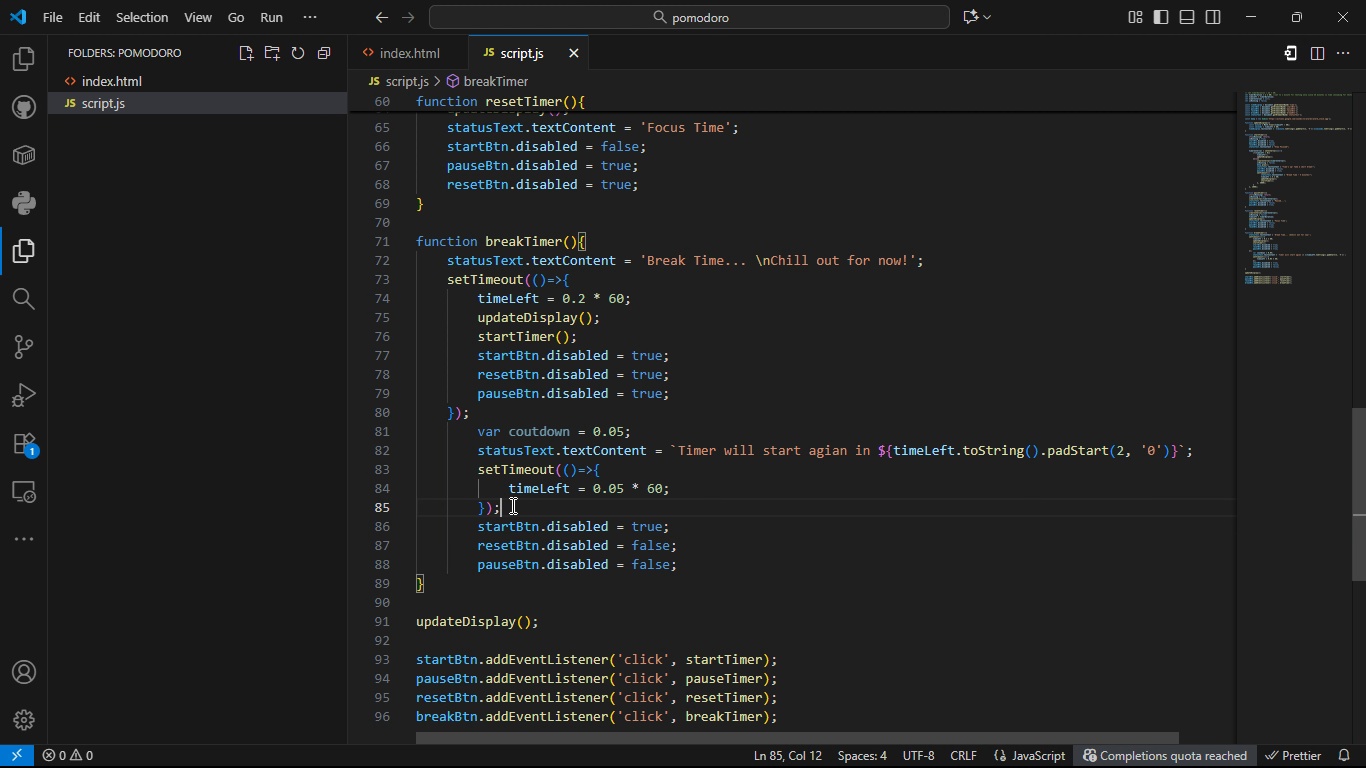 
left_click([511, 505])
 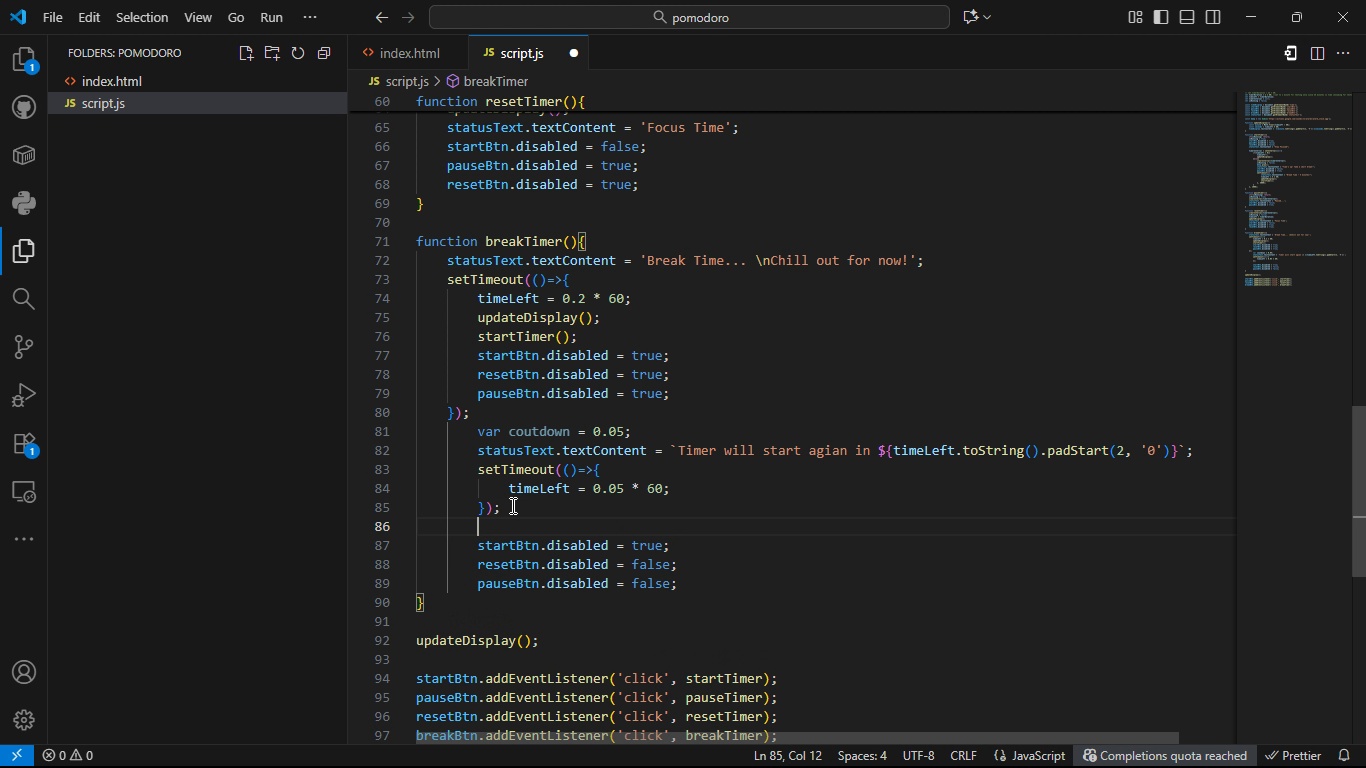 
key(Enter)
 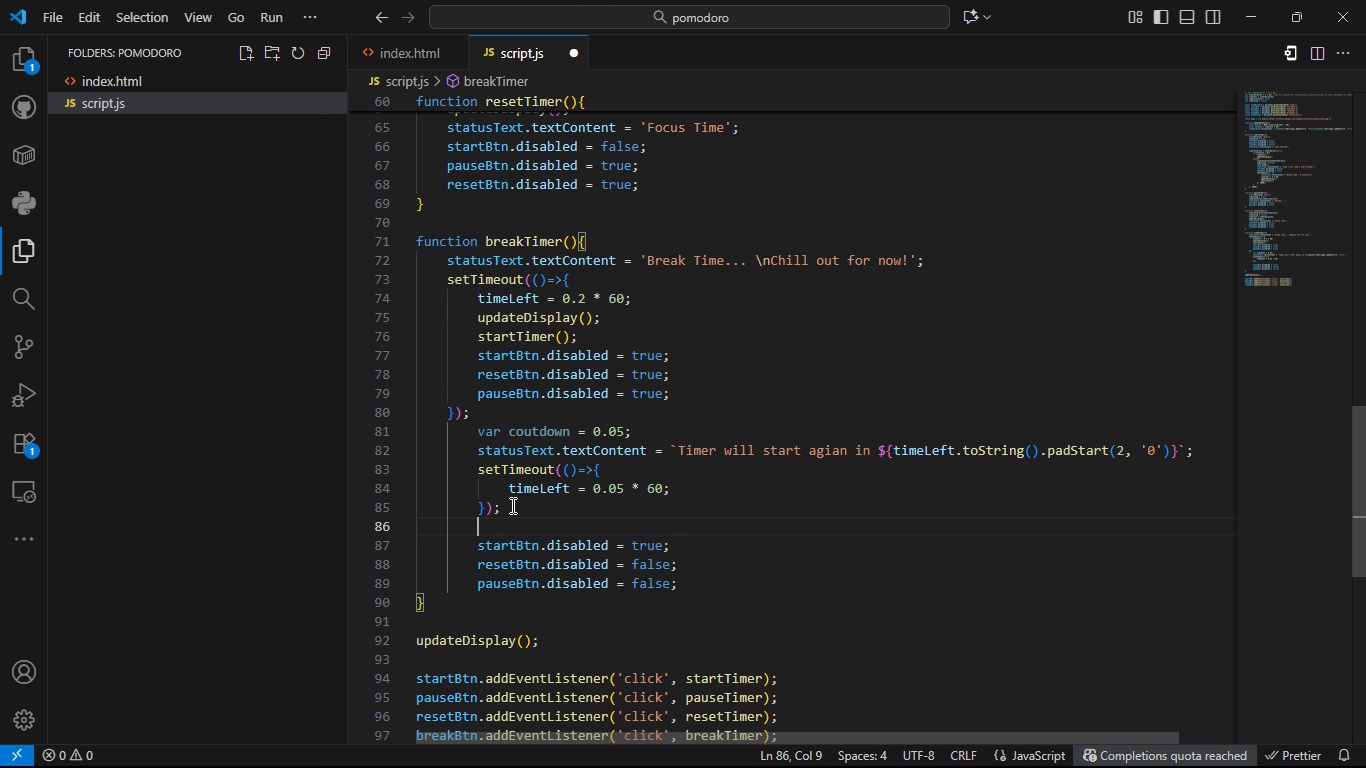 
hold_key(key=ShiftLeft, duration=1.14)
 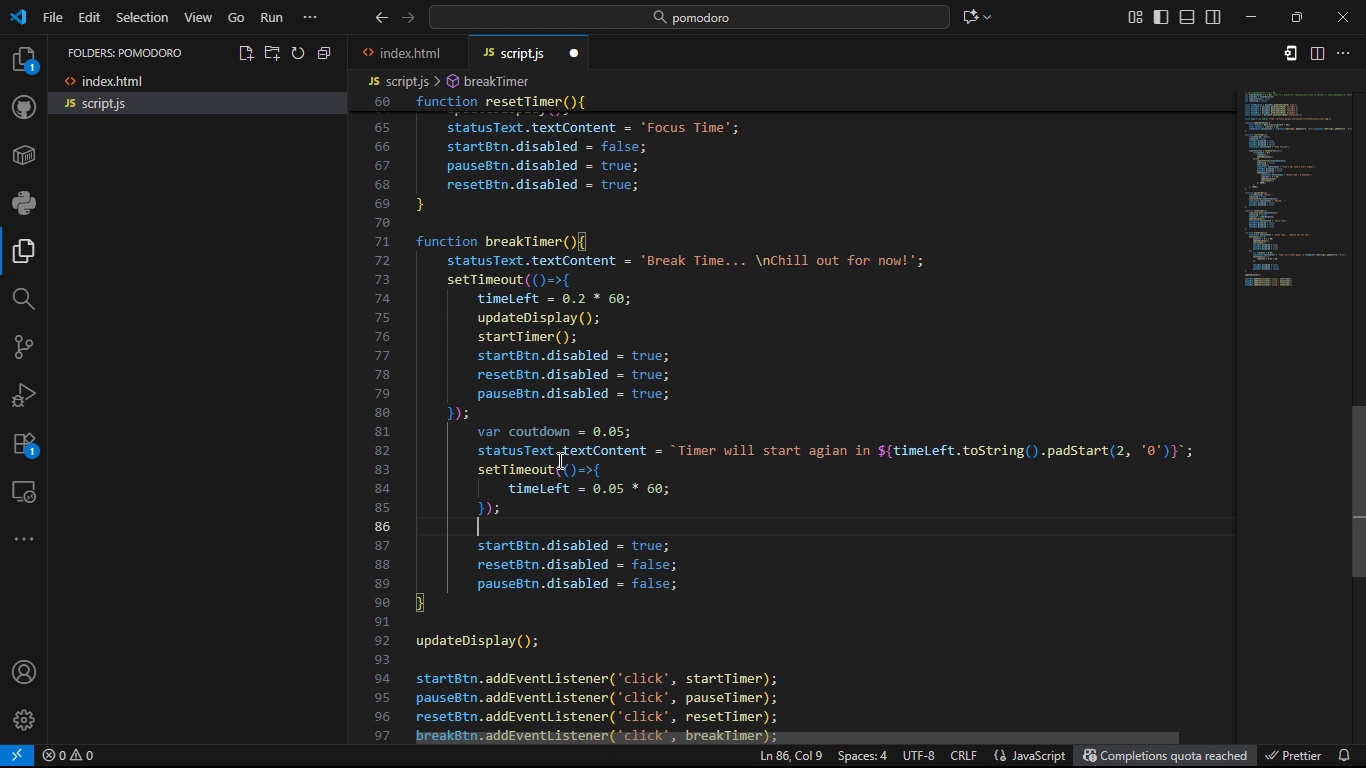 
key(Backspace)
 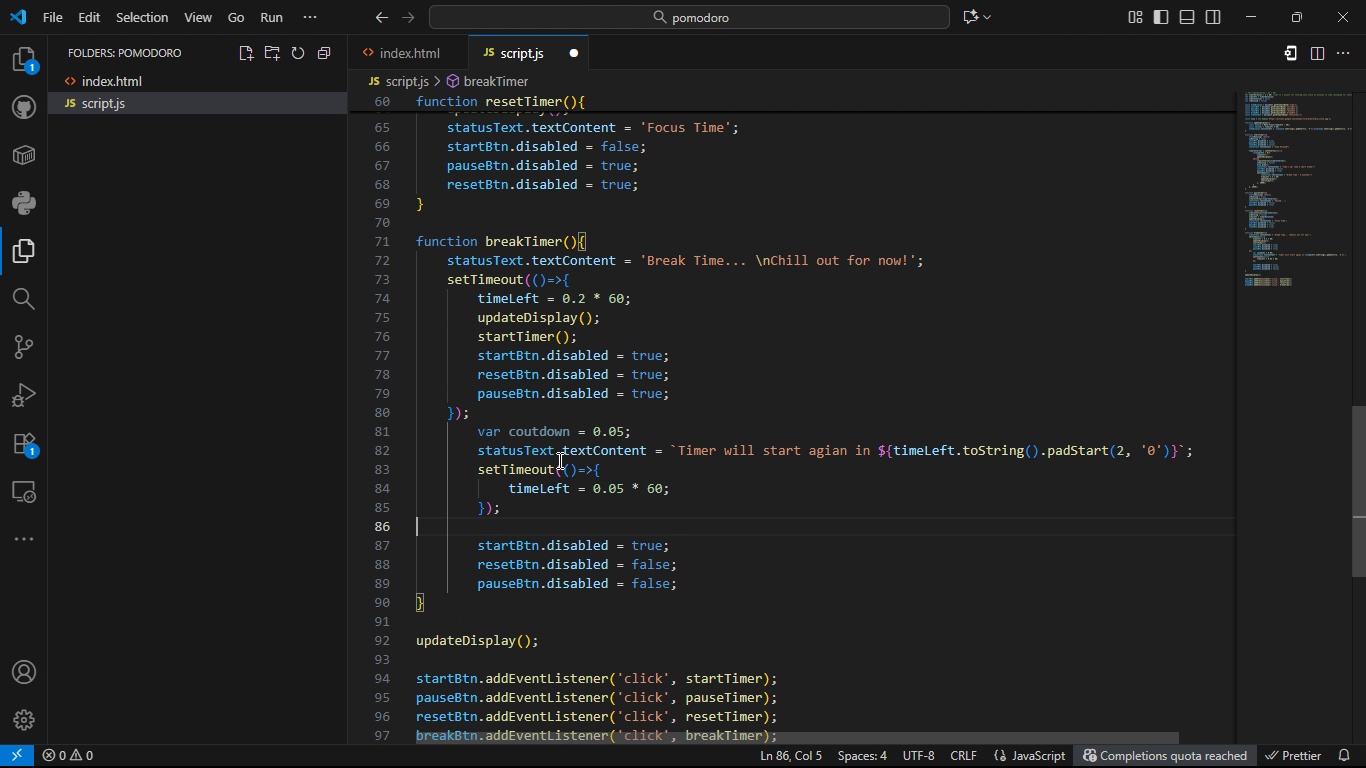 
key(Backspace)
 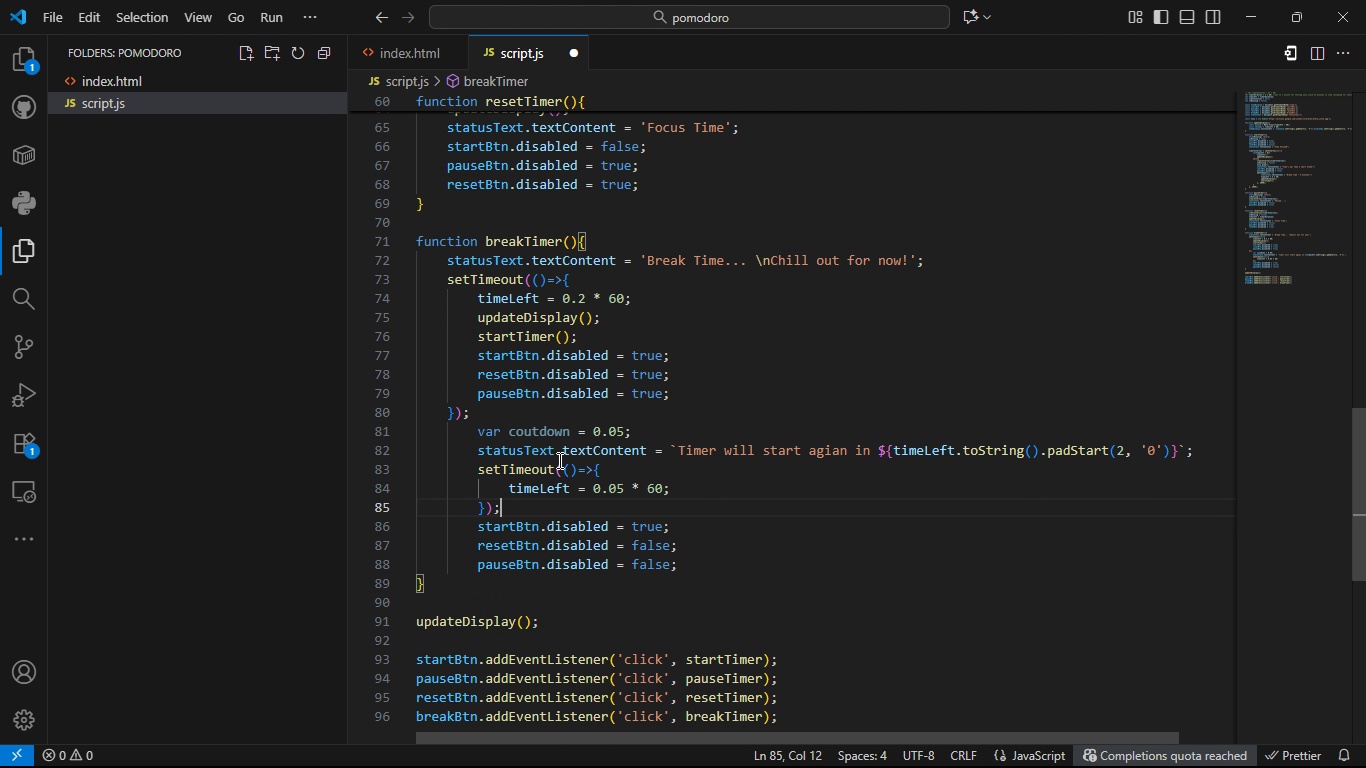 
key(Backspace)
 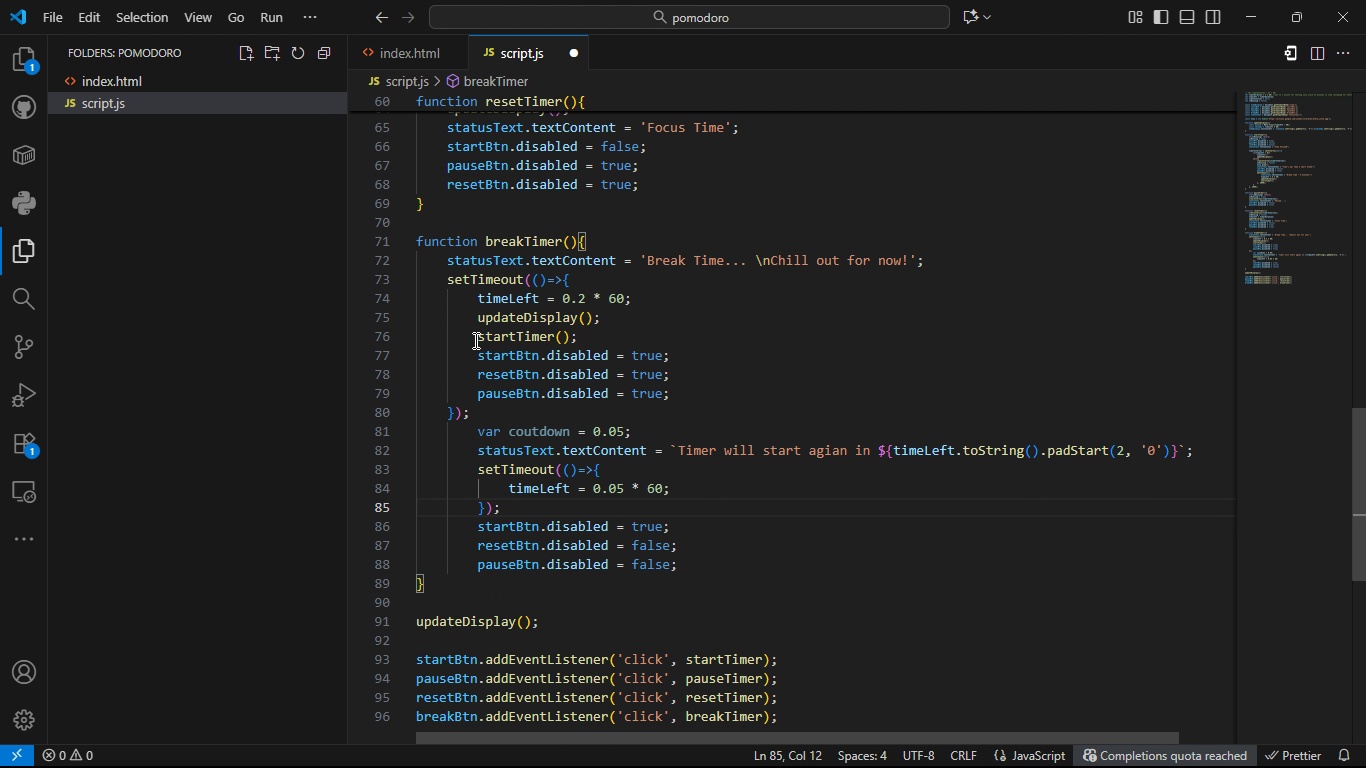 
left_click([474, 340])
 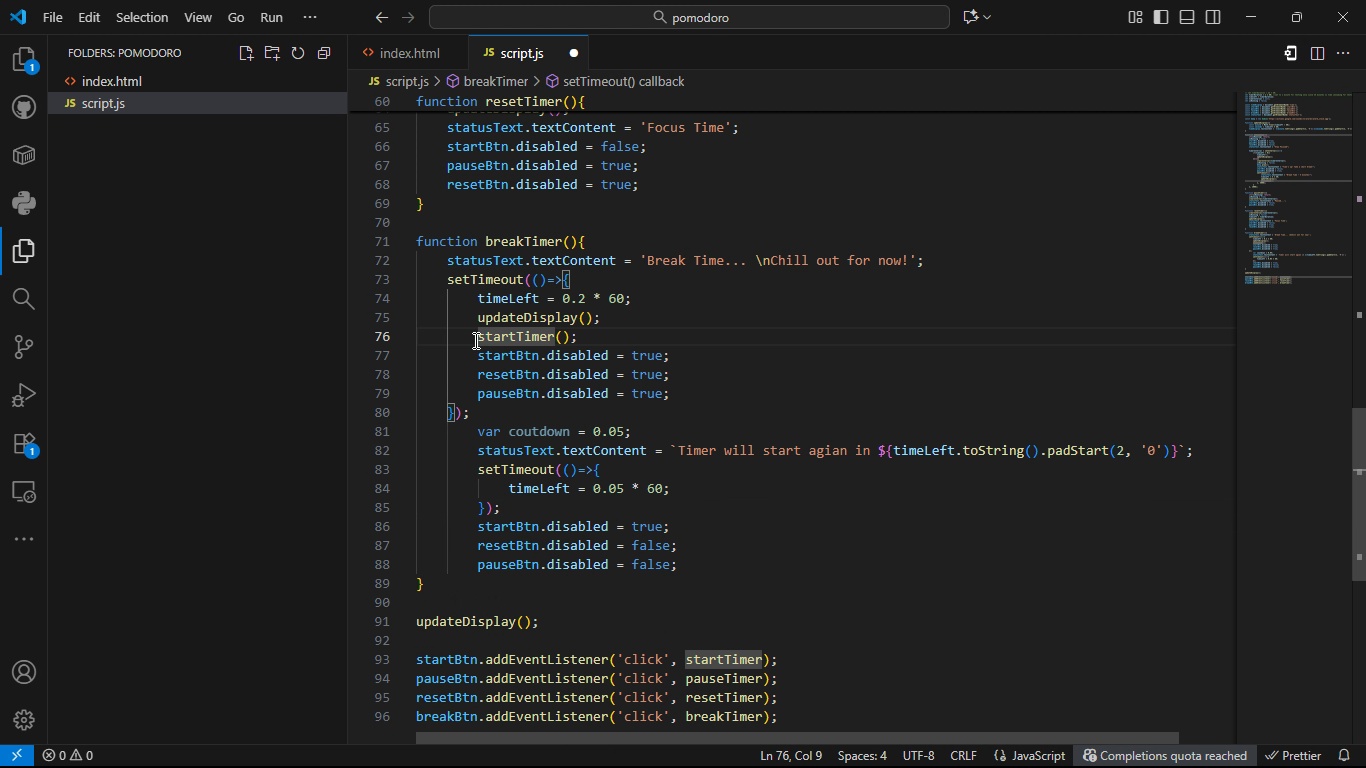 
key(Control+Slash)
 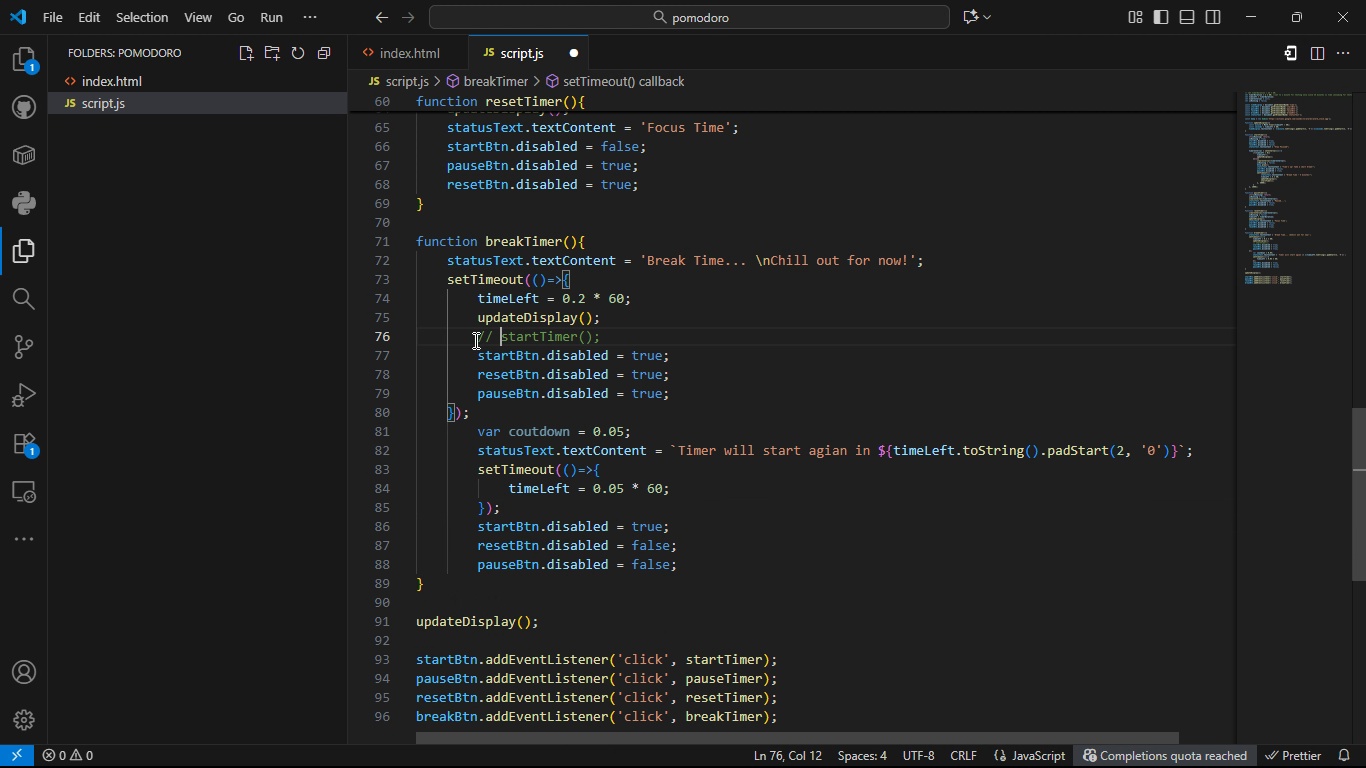 
key(Control+S)
 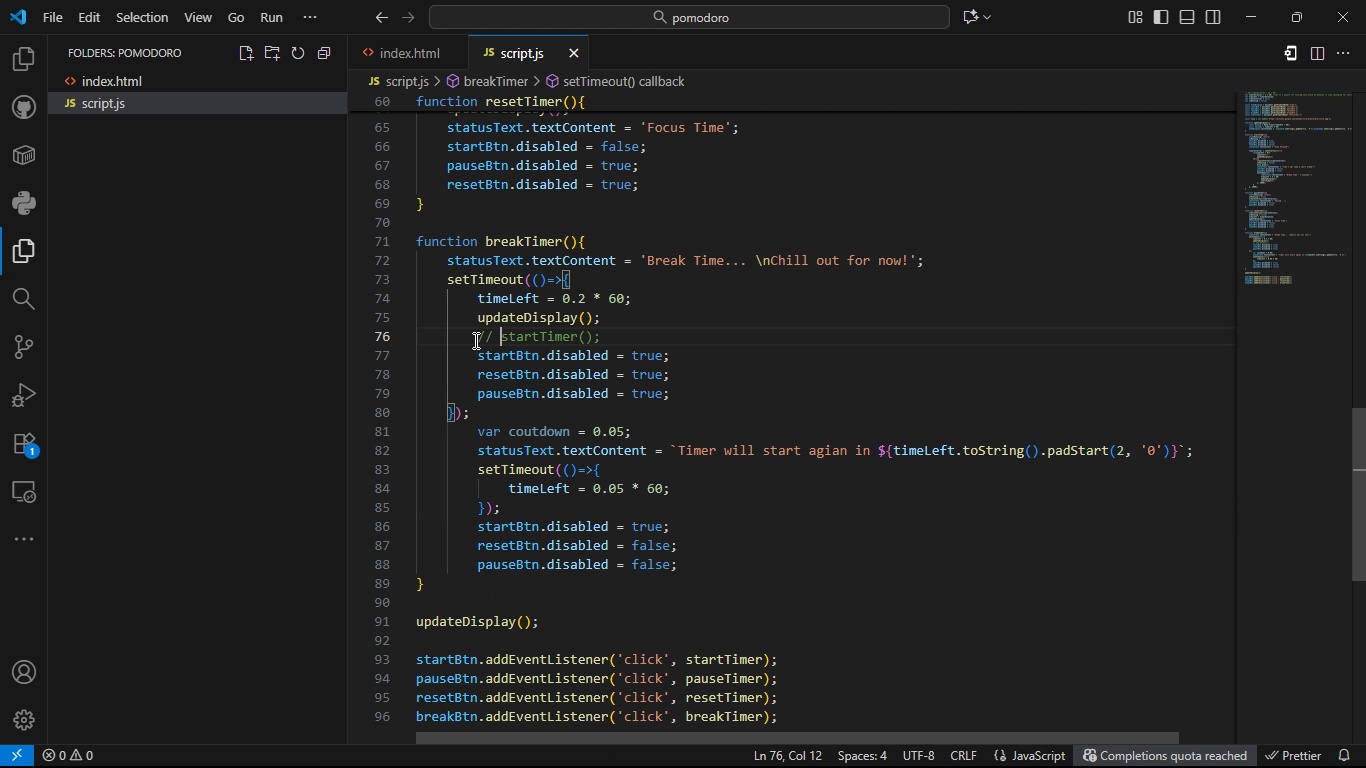 
key(Control+S)
 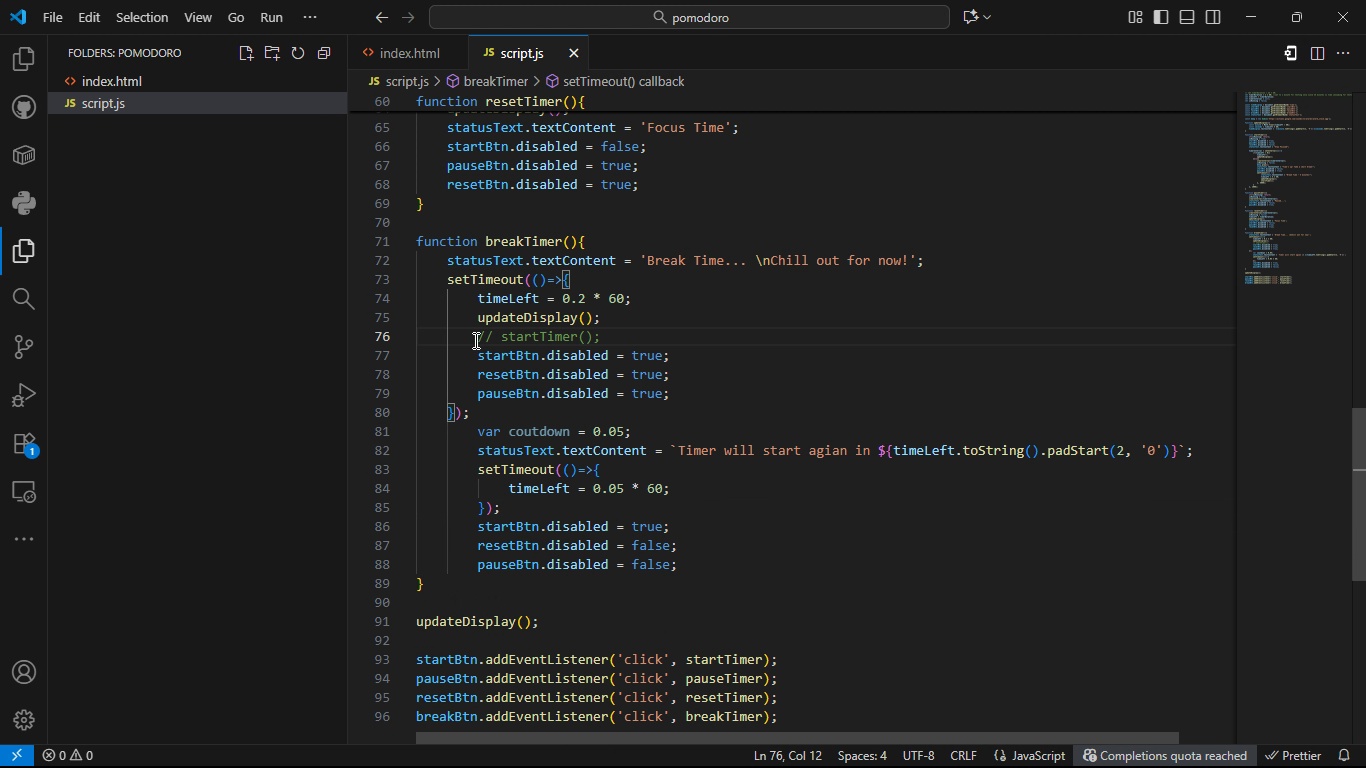 
key(Control+S)
 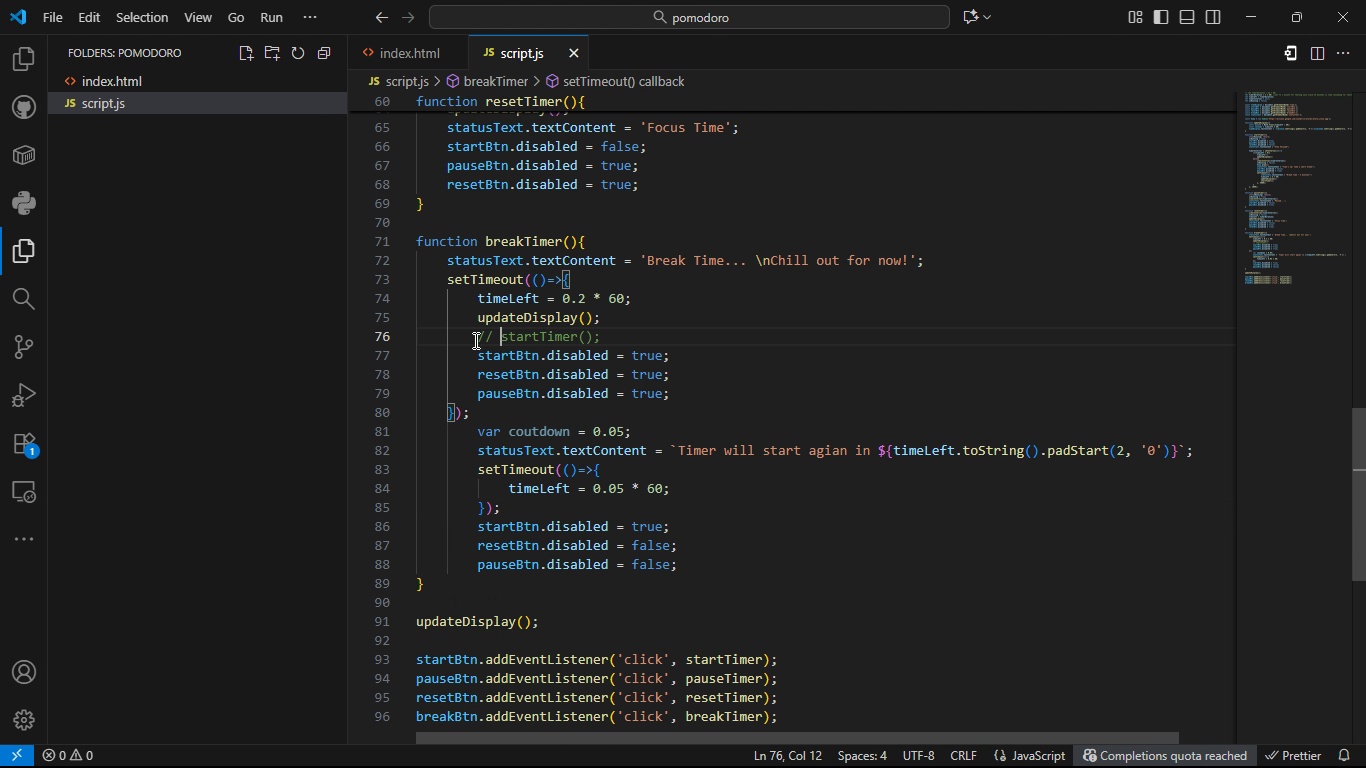 
key(Control+S)
 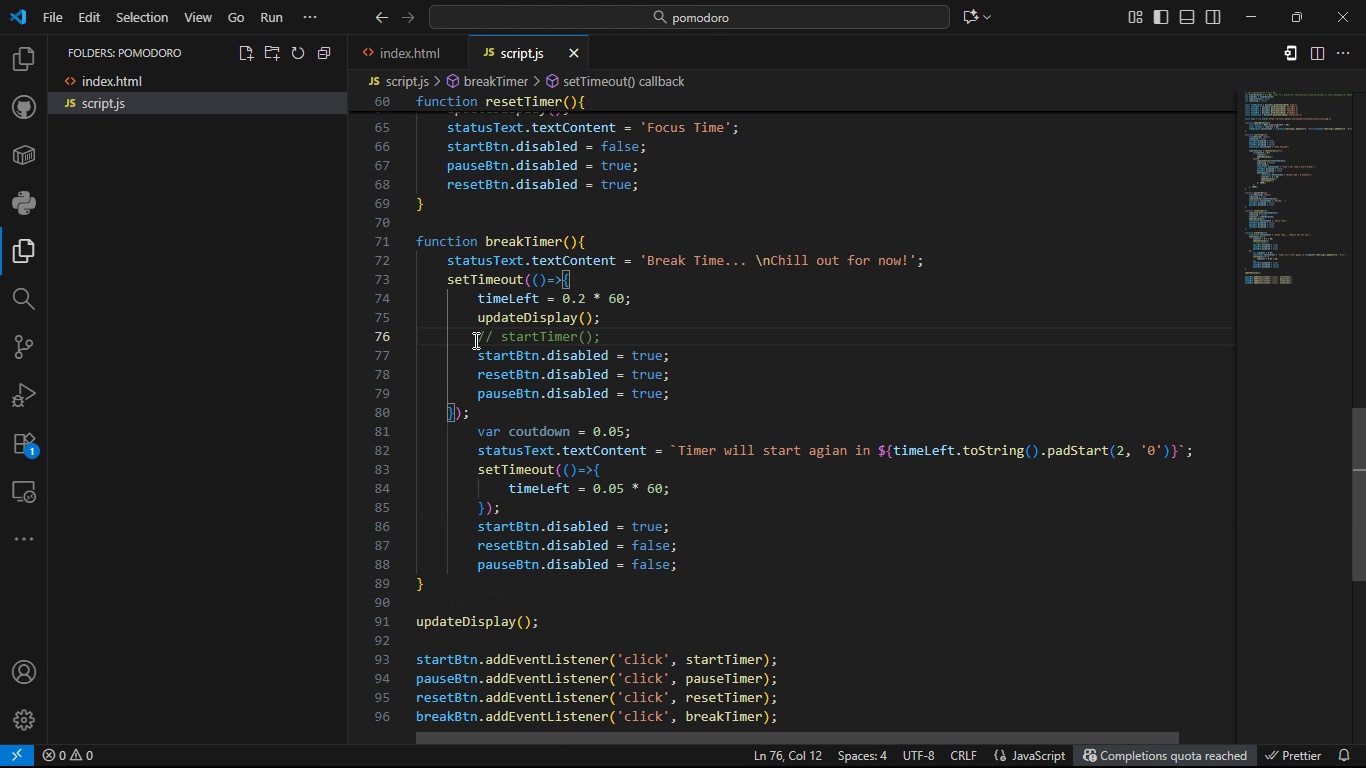 
key(Alt+Tab)